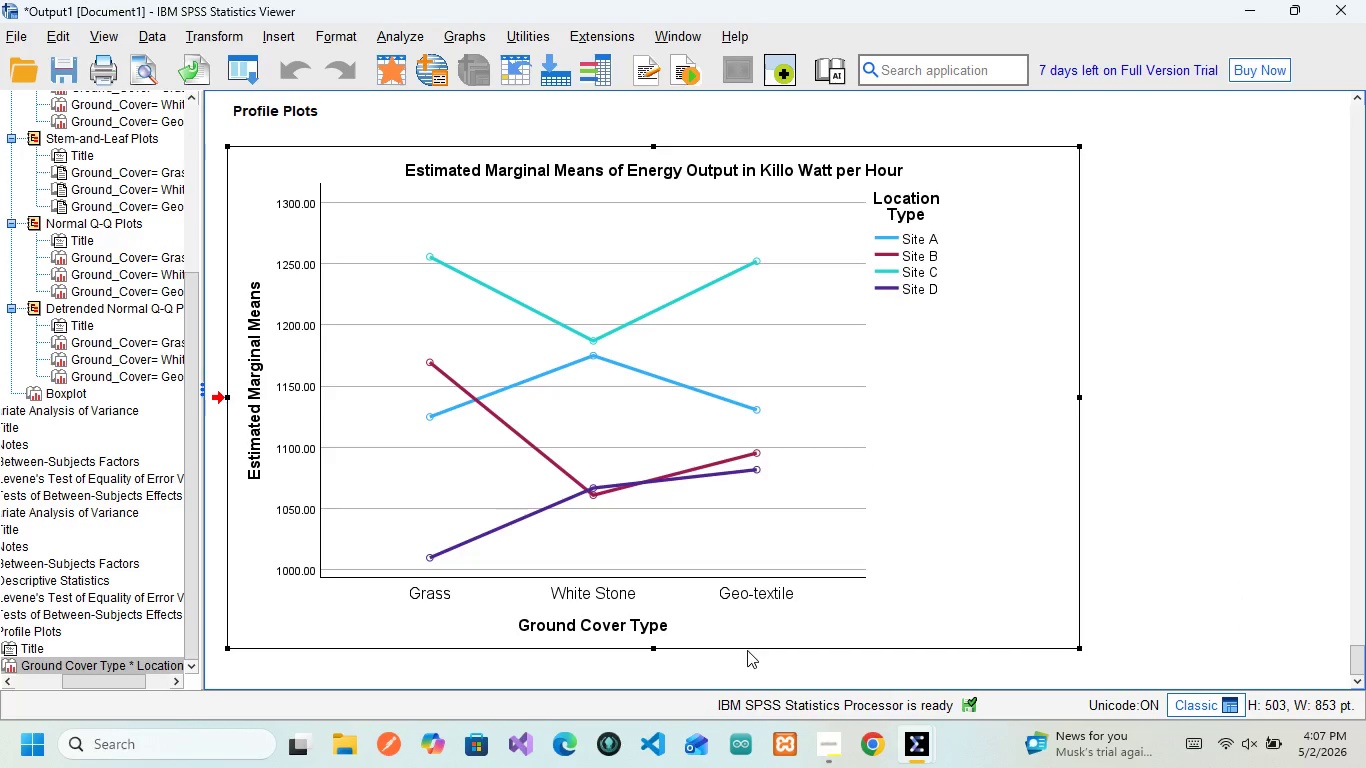 
mouse_move([822, 529])
 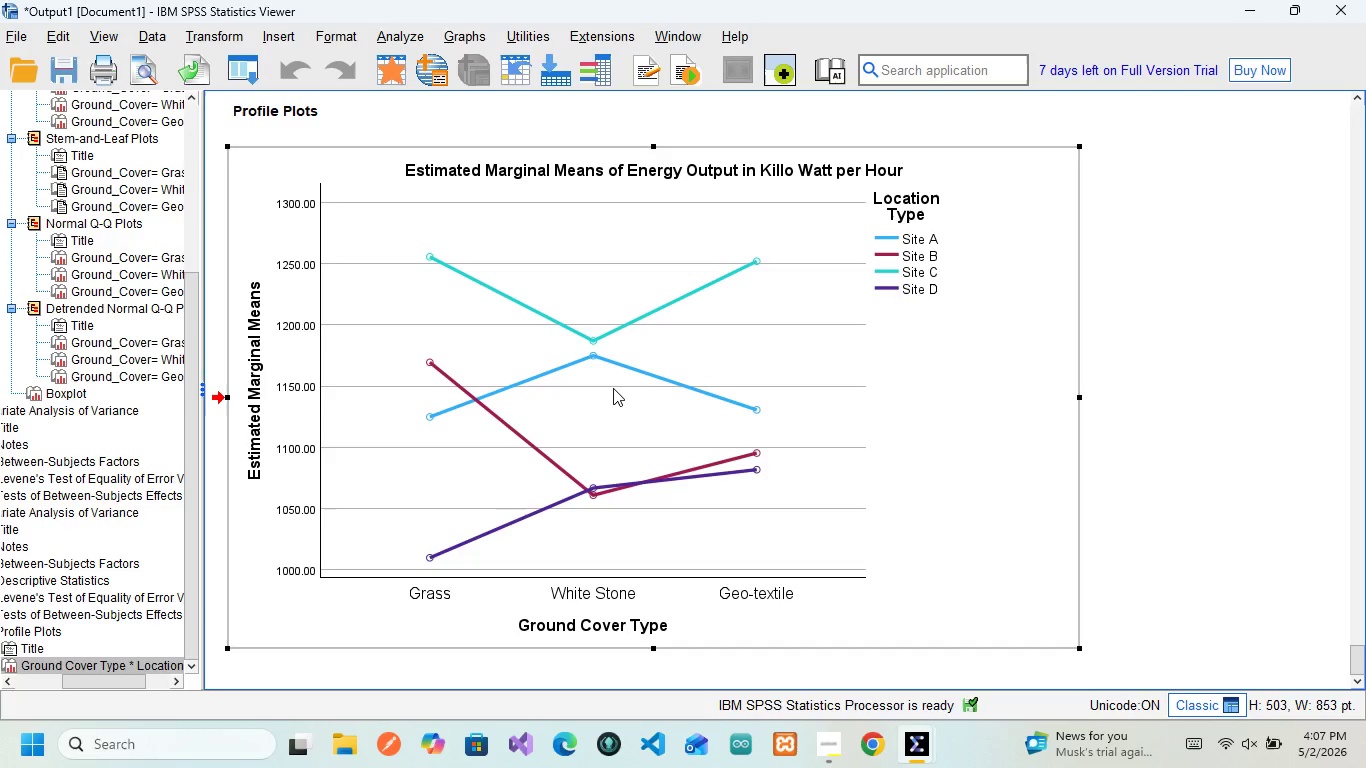 
wait(23.51)
 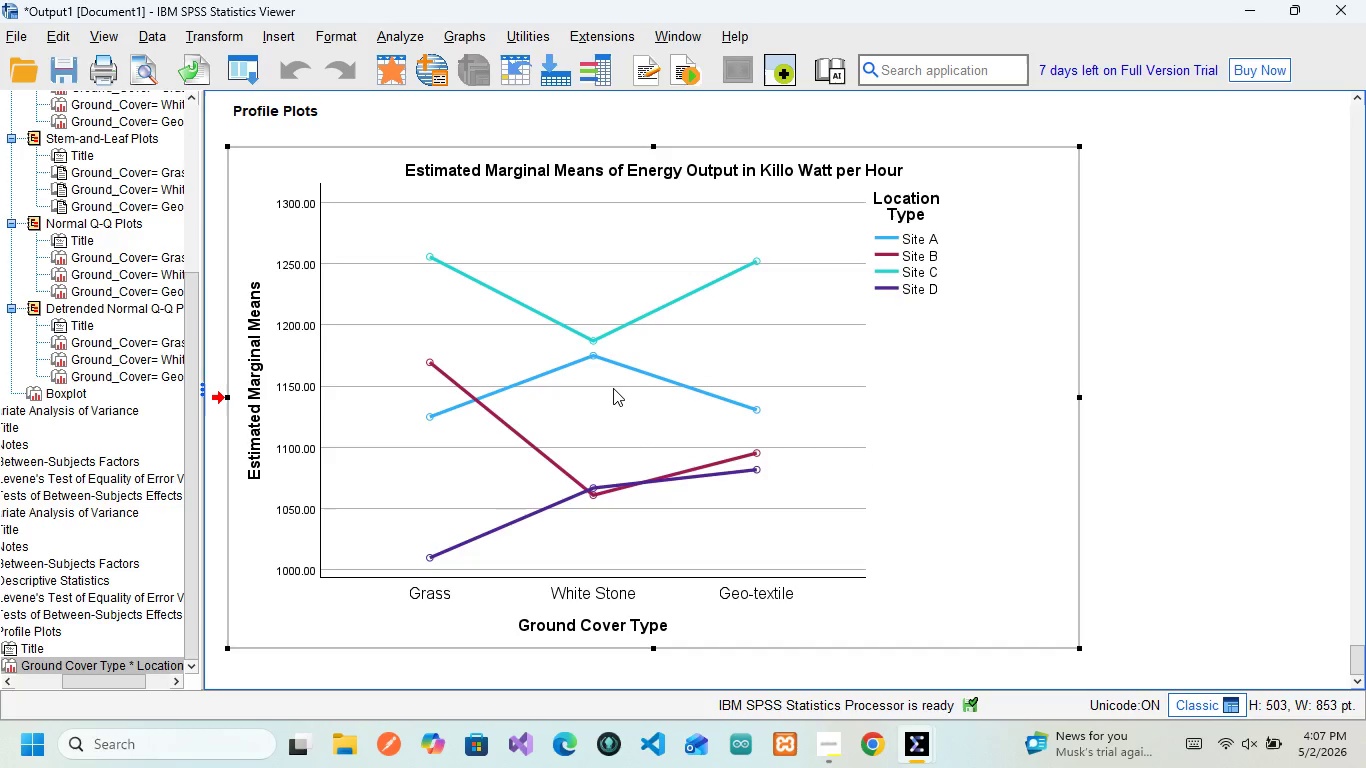 
scroll: coordinate [594, 460], scroll_direction: up, amount: 6.0
 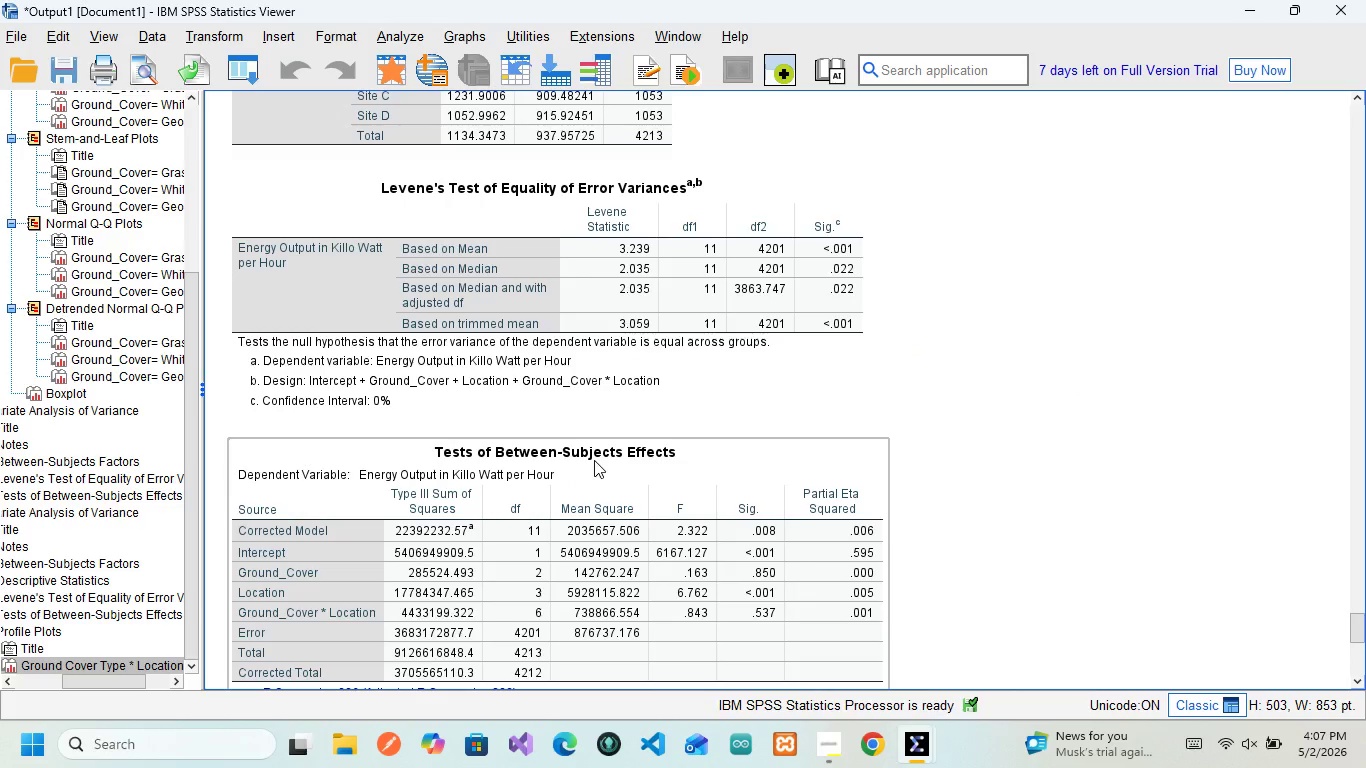 
scroll: coordinate [594, 460], scroll_direction: none, amount: 0.0
 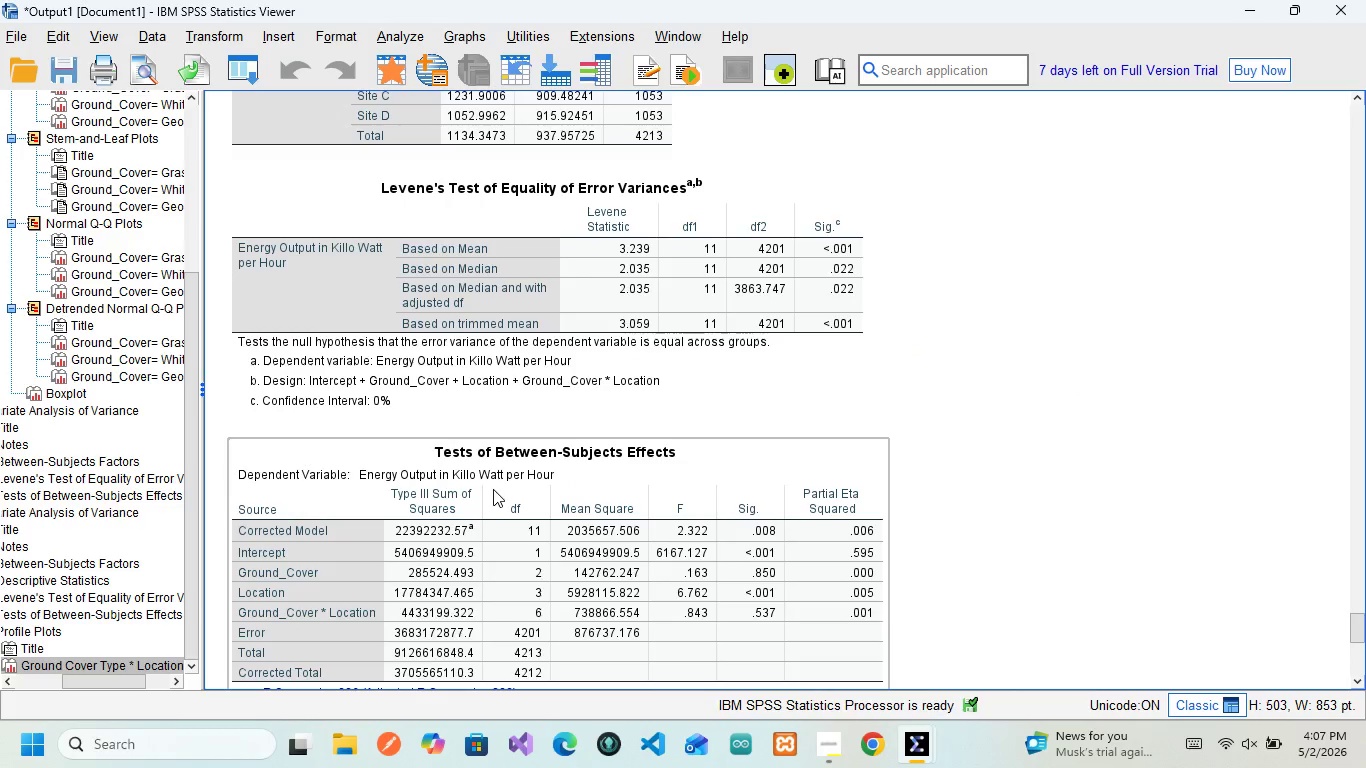 
wait(5.72)
 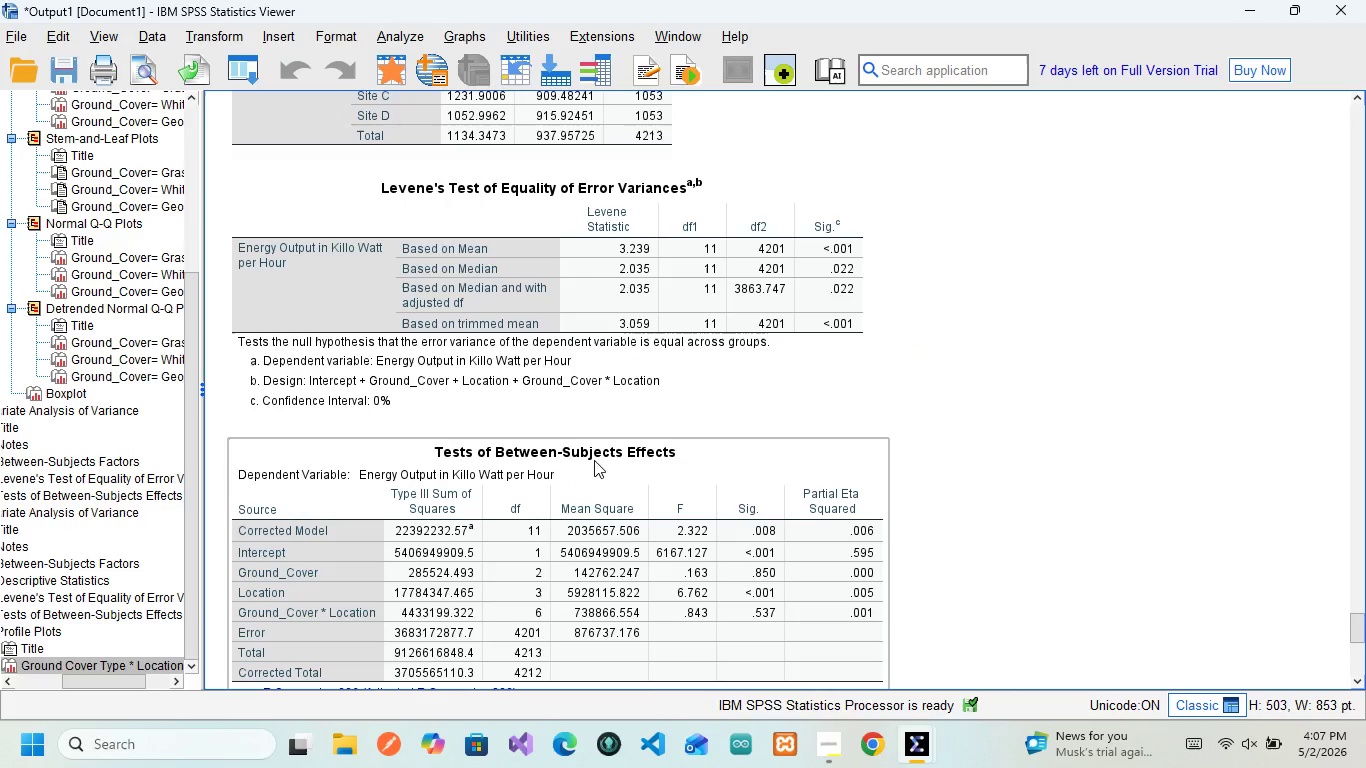 
mouse_move([601, 379])
 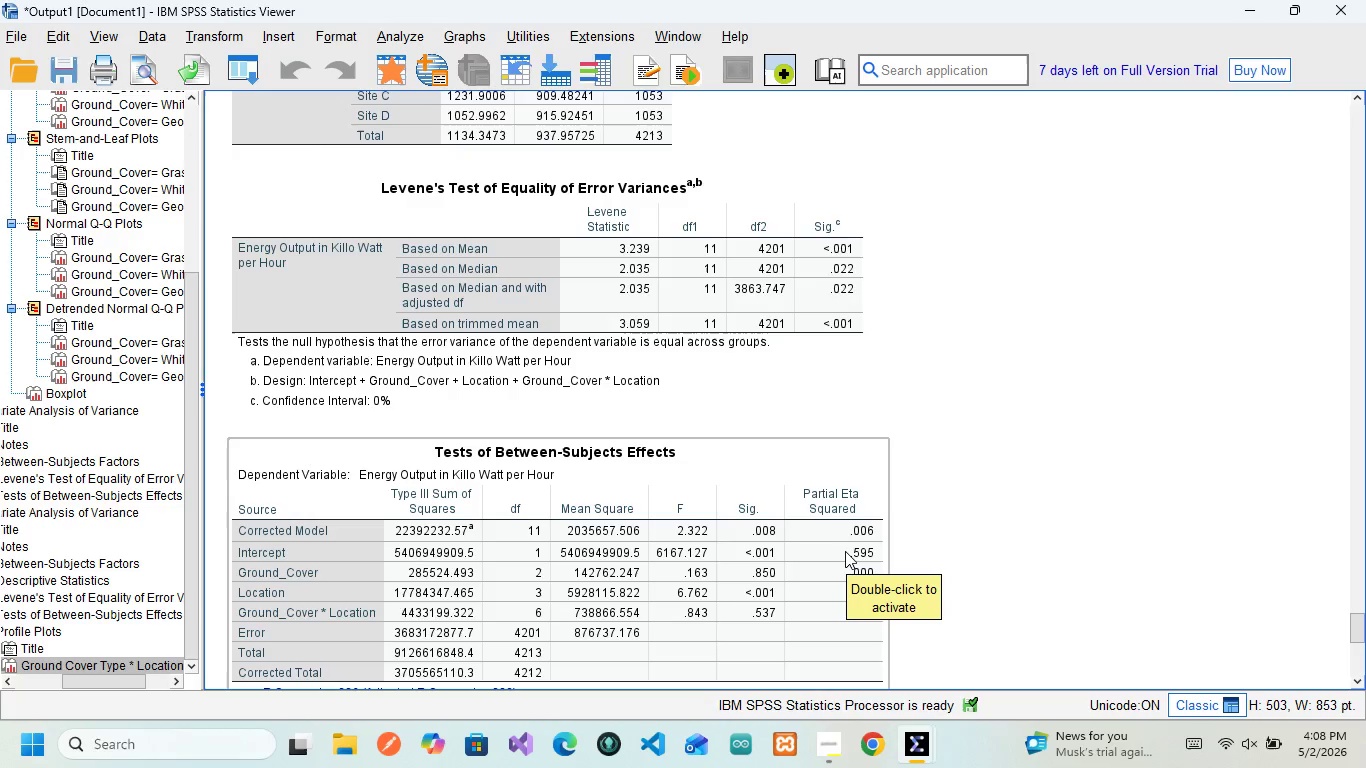 
wait(22.34)
 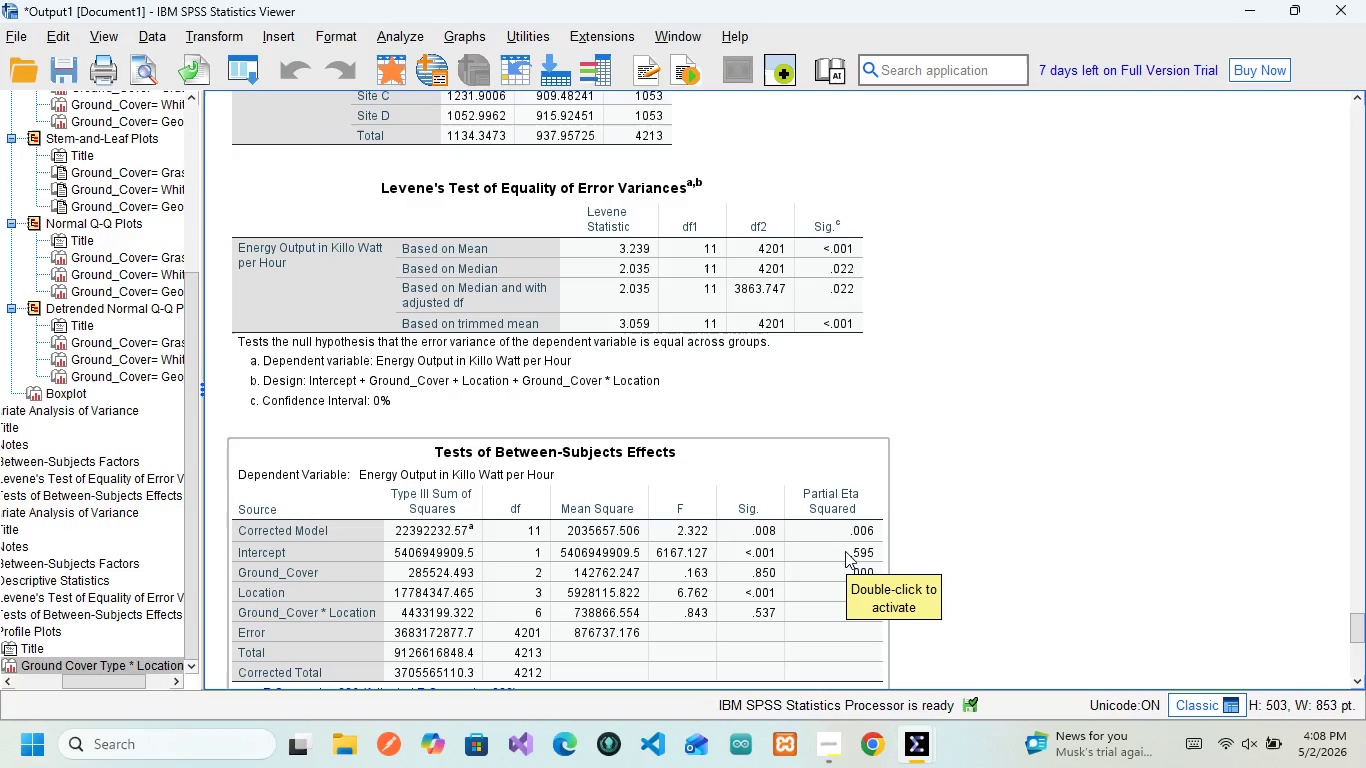 
scroll: coordinate [842, 545], scroll_direction: down, amount: 2.0
 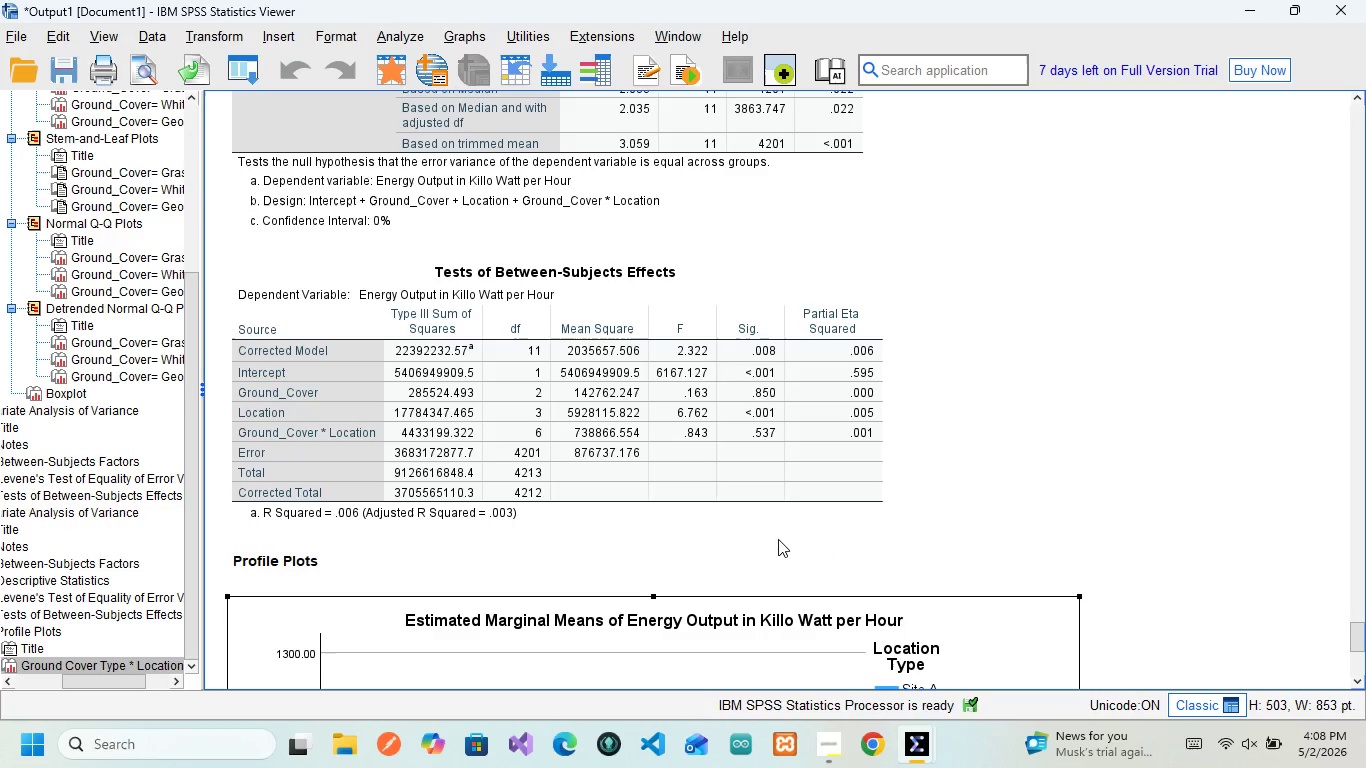 
wait(10.72)
 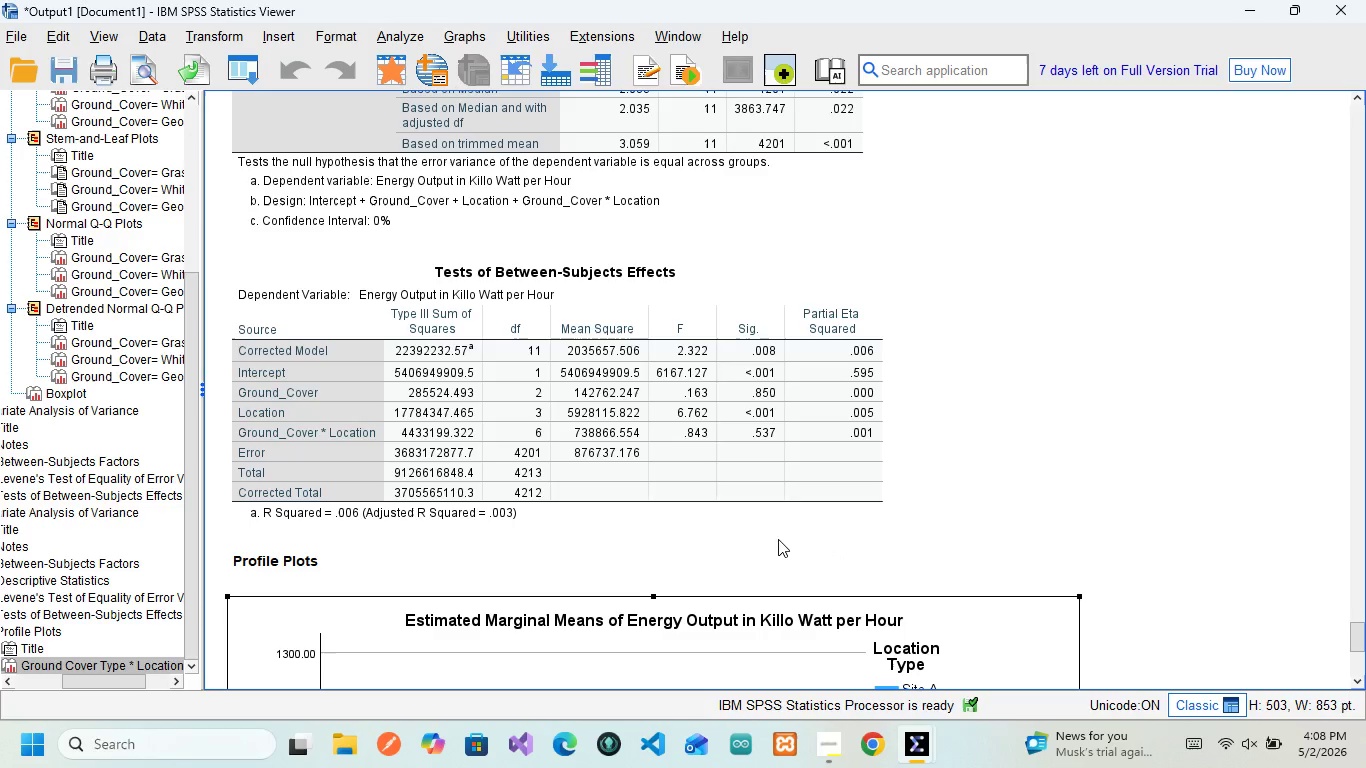 
scroll: coordinate [778, 539], scroll_direction: none, amount: 0.0
 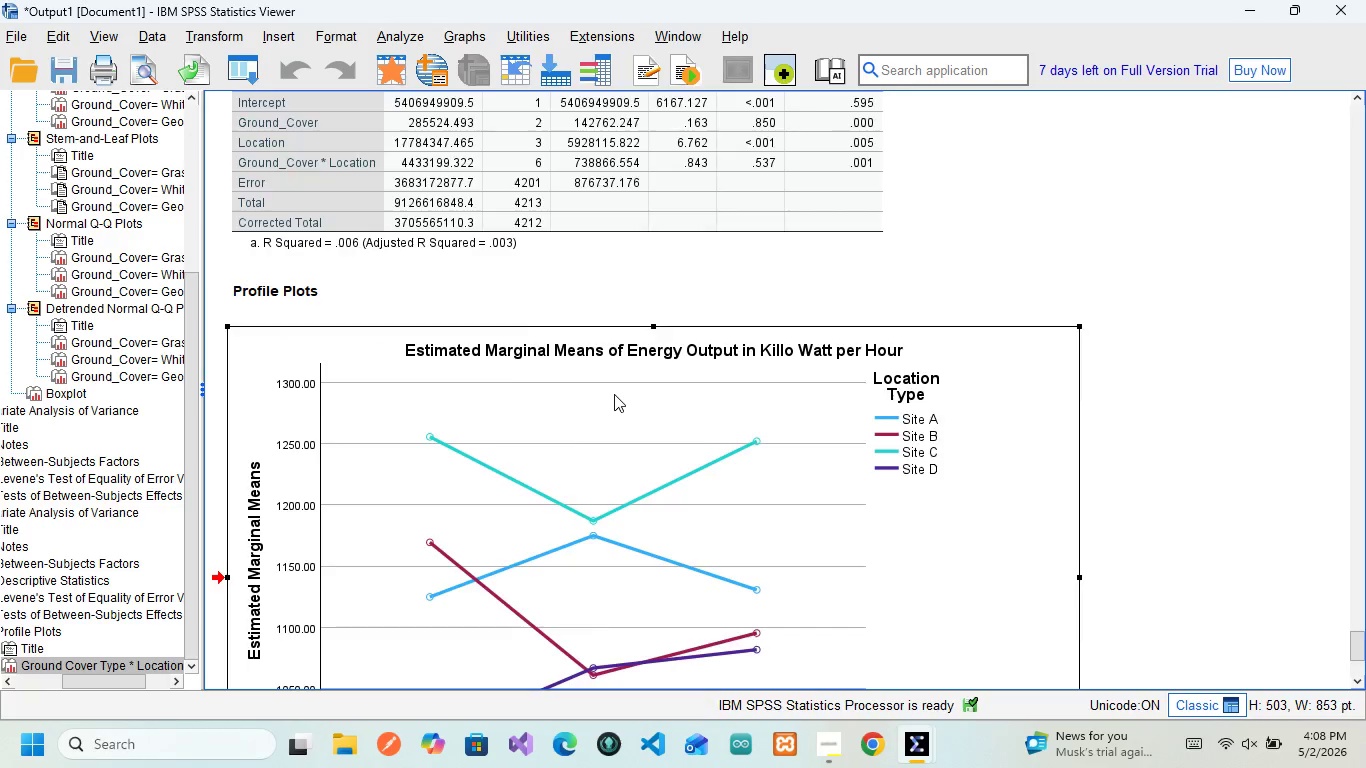 
scroll: coordinate [614, 394], scroll_direction: down, amount: 6.0
 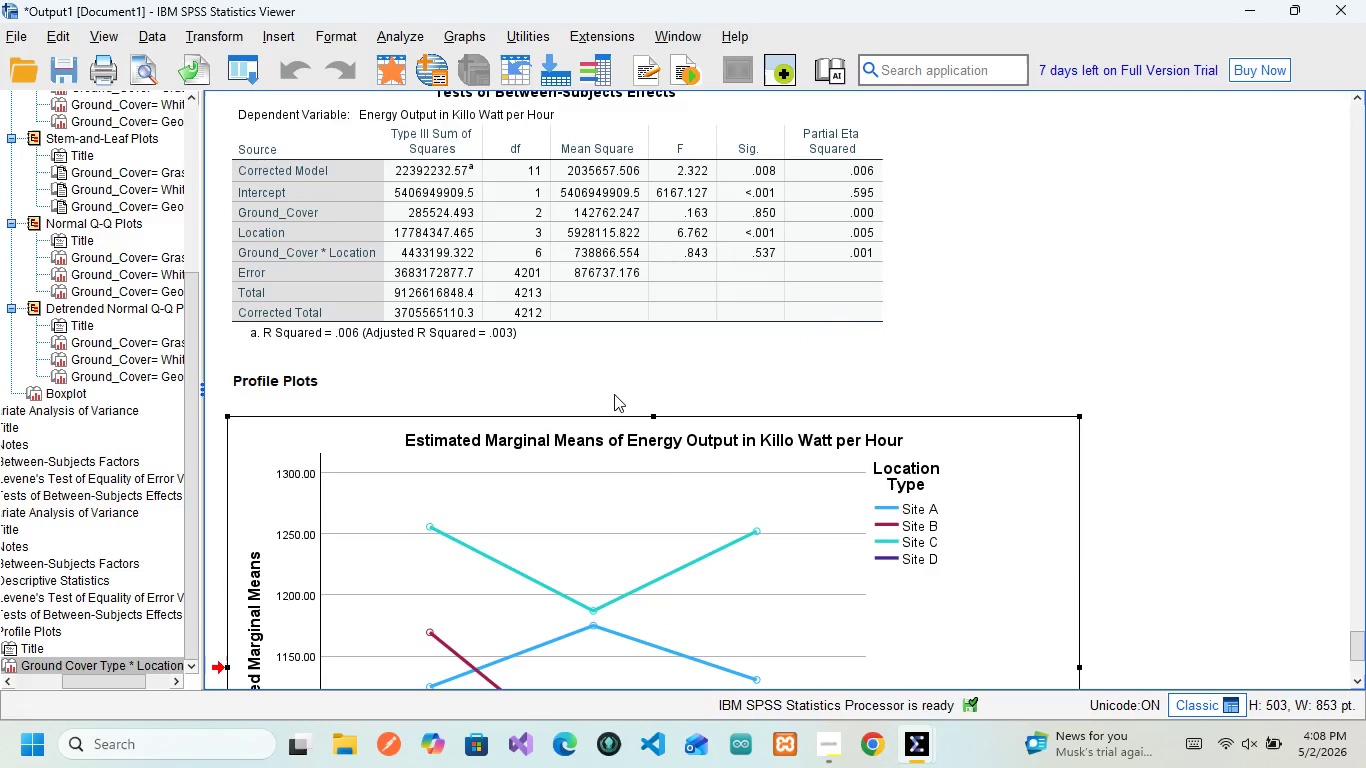 
scroll: coordinate [614, 394], scroll_direction: up, amount: 4.0
 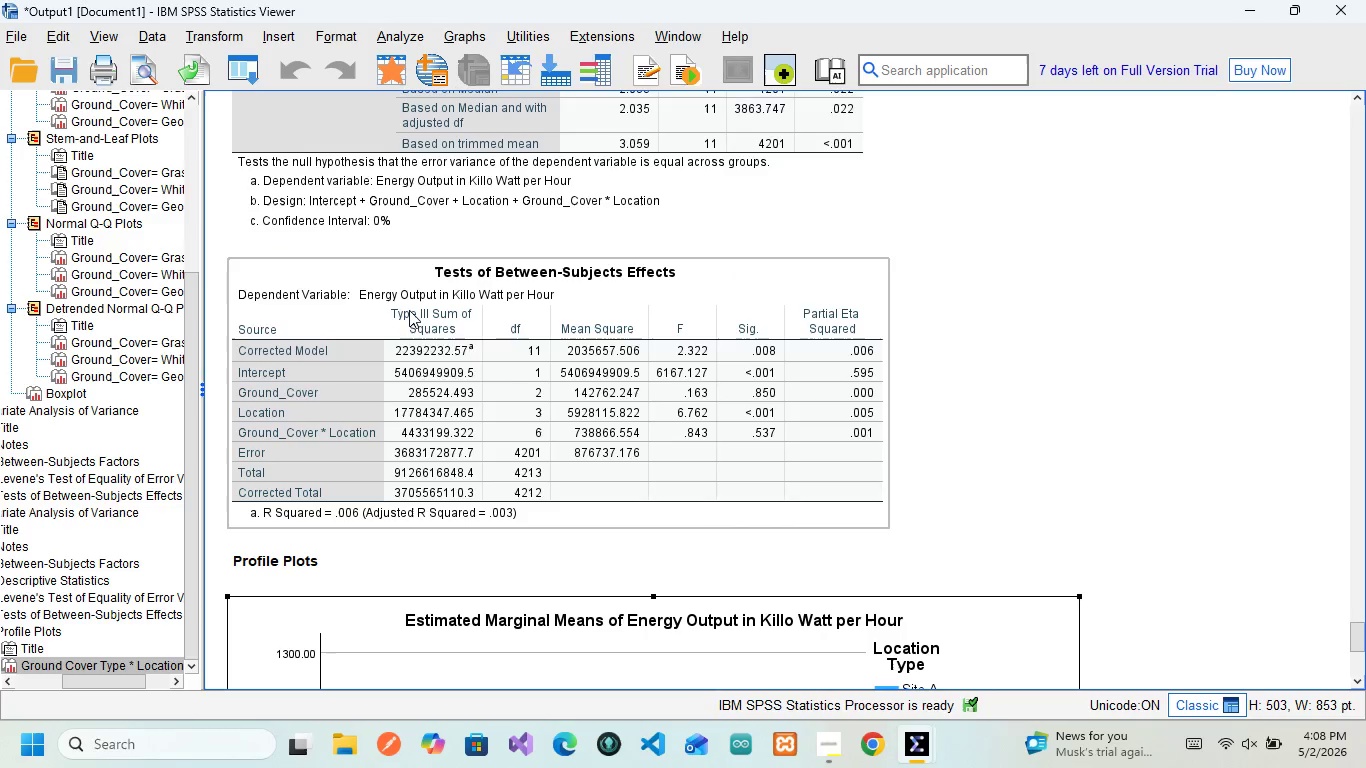 
scroll: coordinate [455, 386], scroll_direction: down, amount: 11.0
 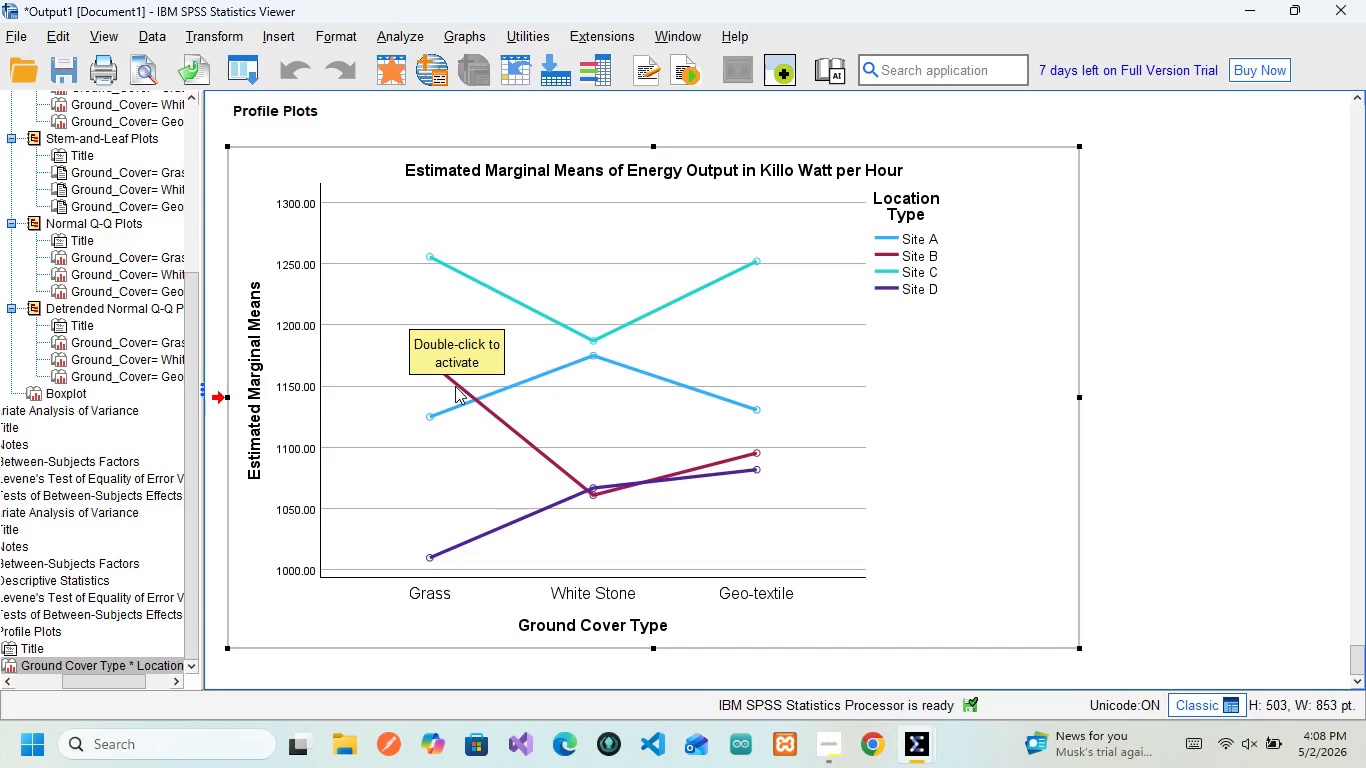 
scroll: coordinate [455, 386], scroll_direction: up, amount: 17.0
 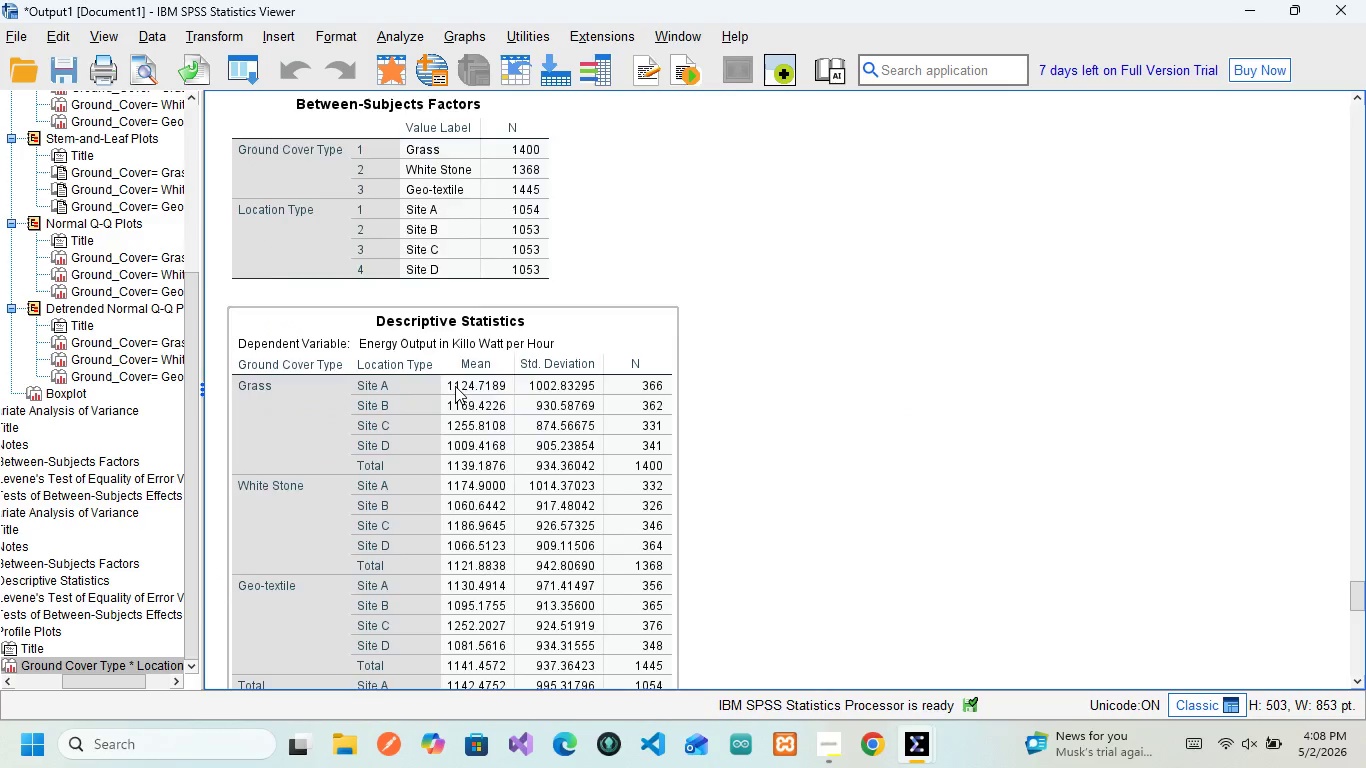 
left_click([455, 386])
 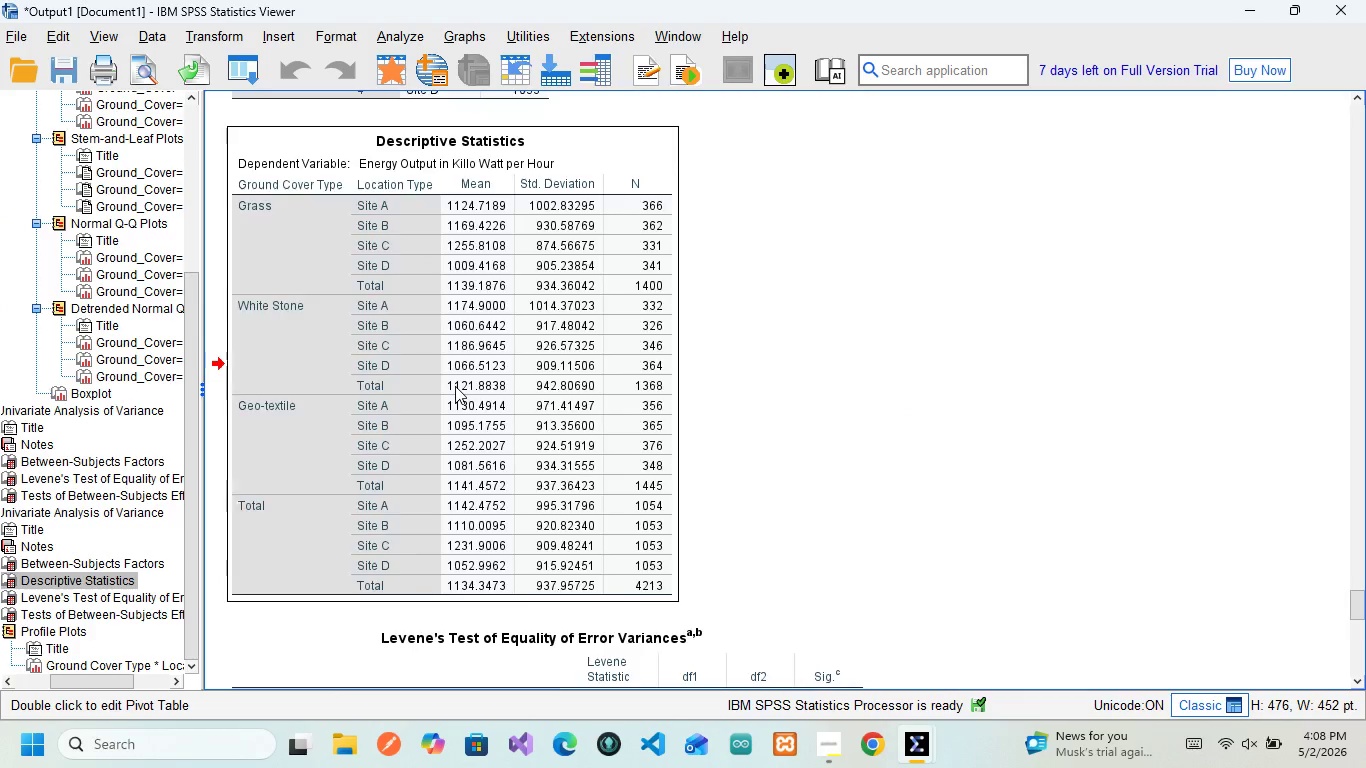 
scroll: coordinate [455, 386], scroll_direction: down, amount: 13.0
 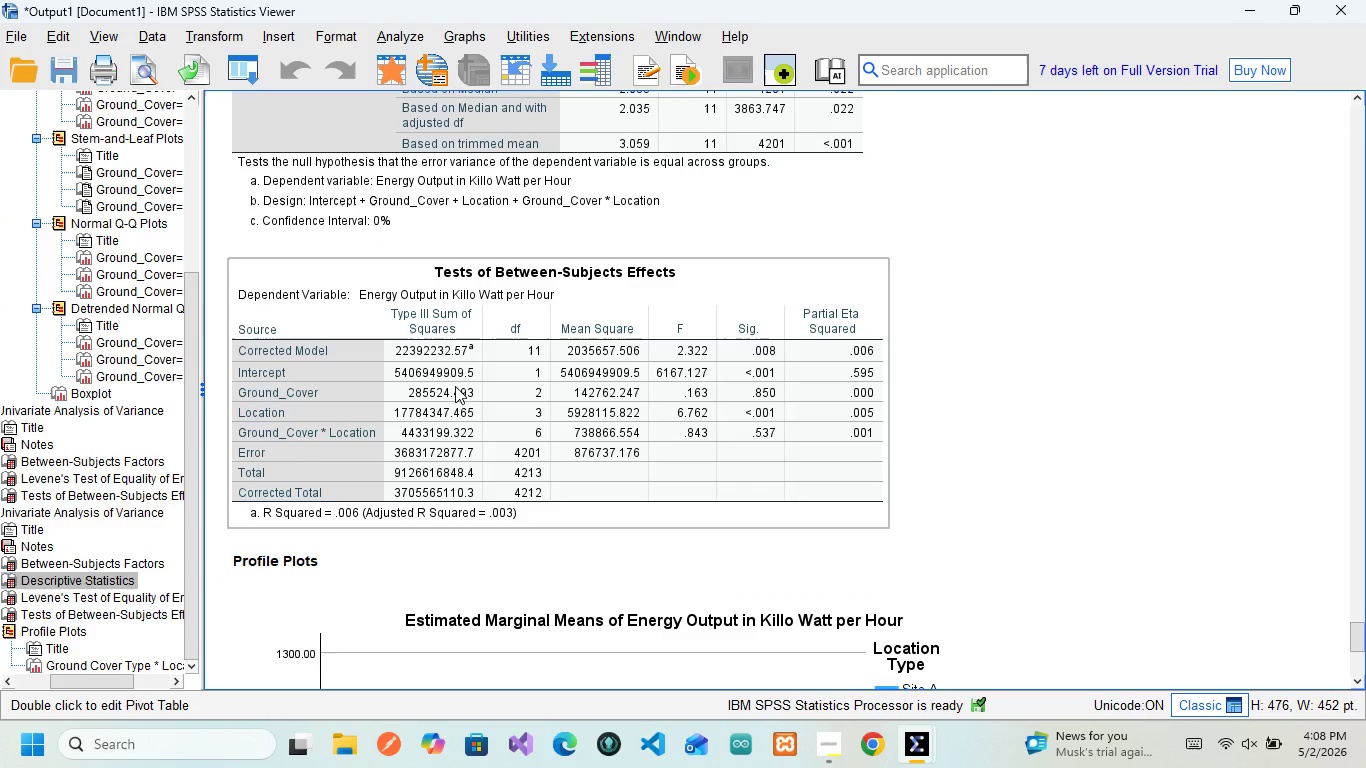 
scroll: coordinate [519, 271], scroll_direction: up, amount: 14.0
 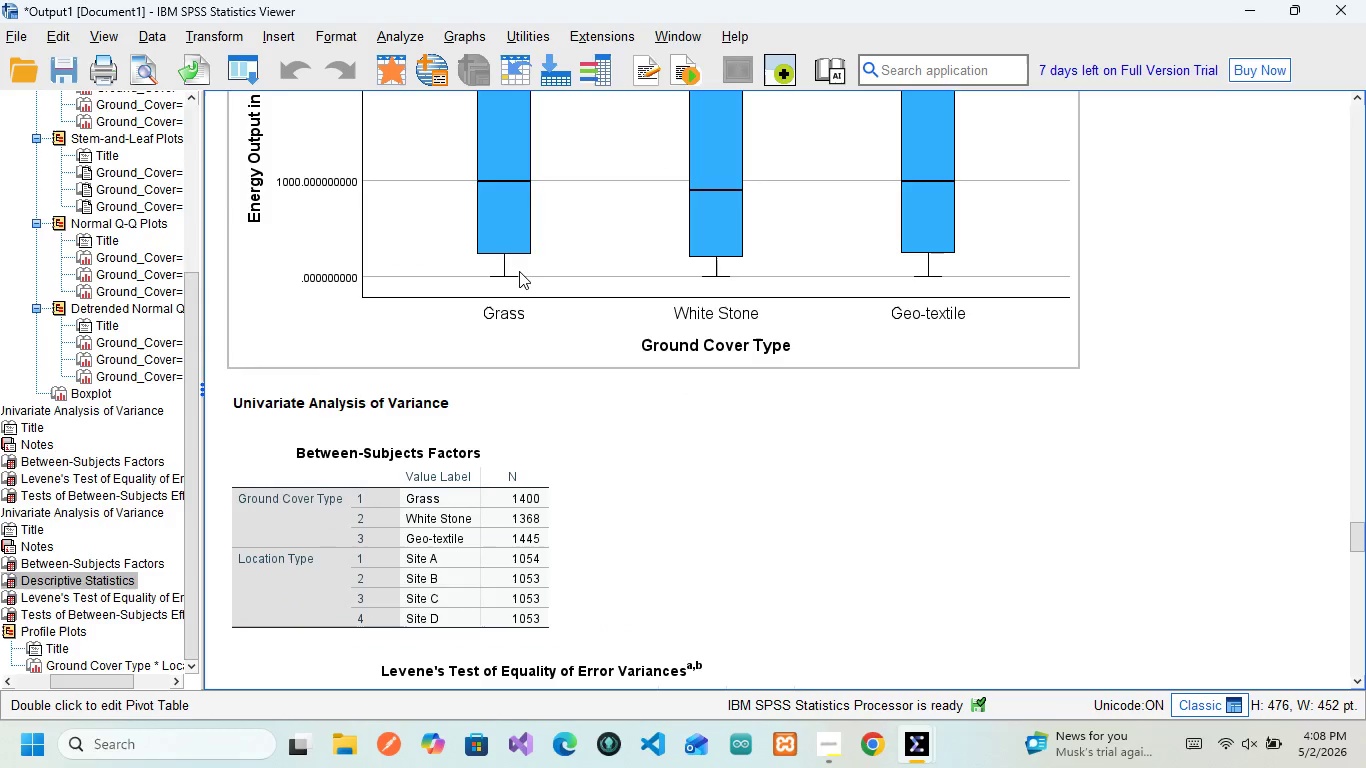 
scroll: coordinate [519, 271], scroll_direction: down, amount: 26.0
 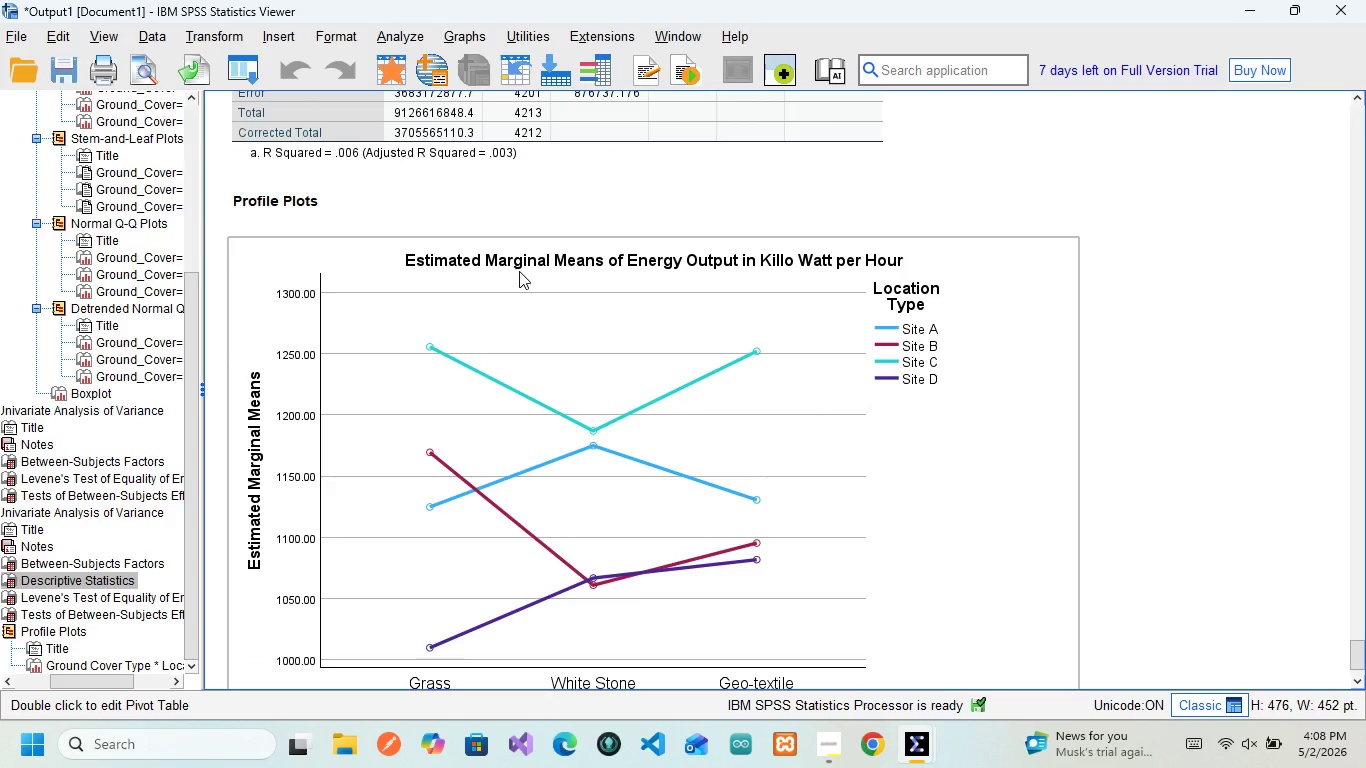 
scroll: coordinate [519, 271], scroll_direction: up, amount: 3.0
 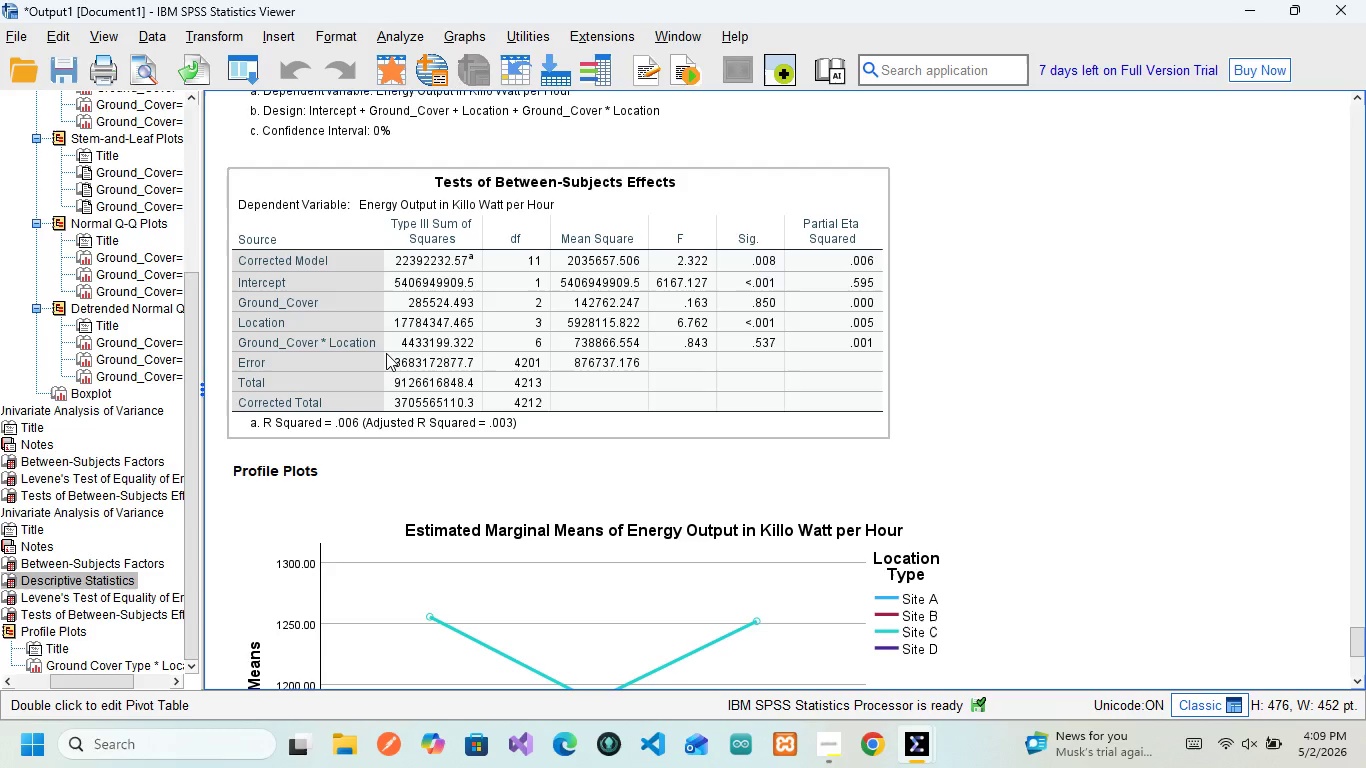 
double_click([385, 353])
 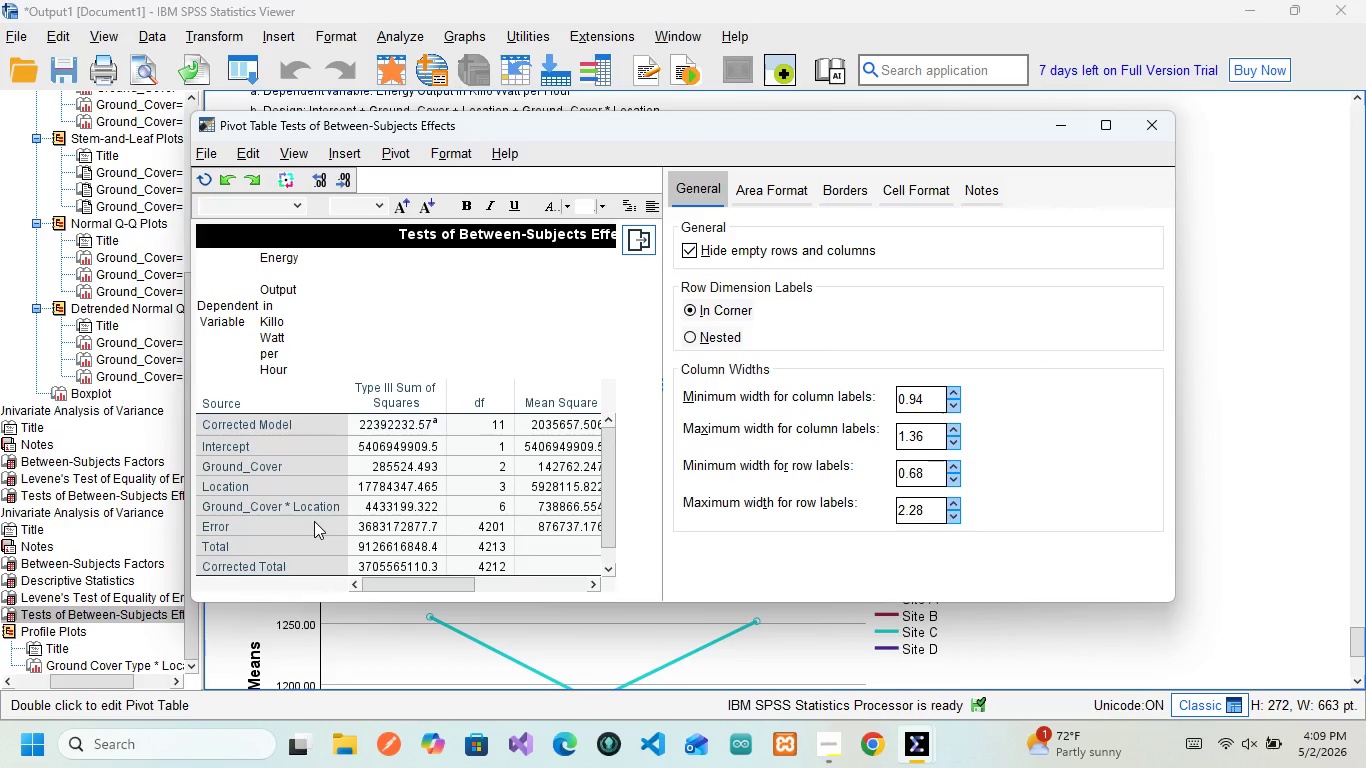 
wait(6.66)
 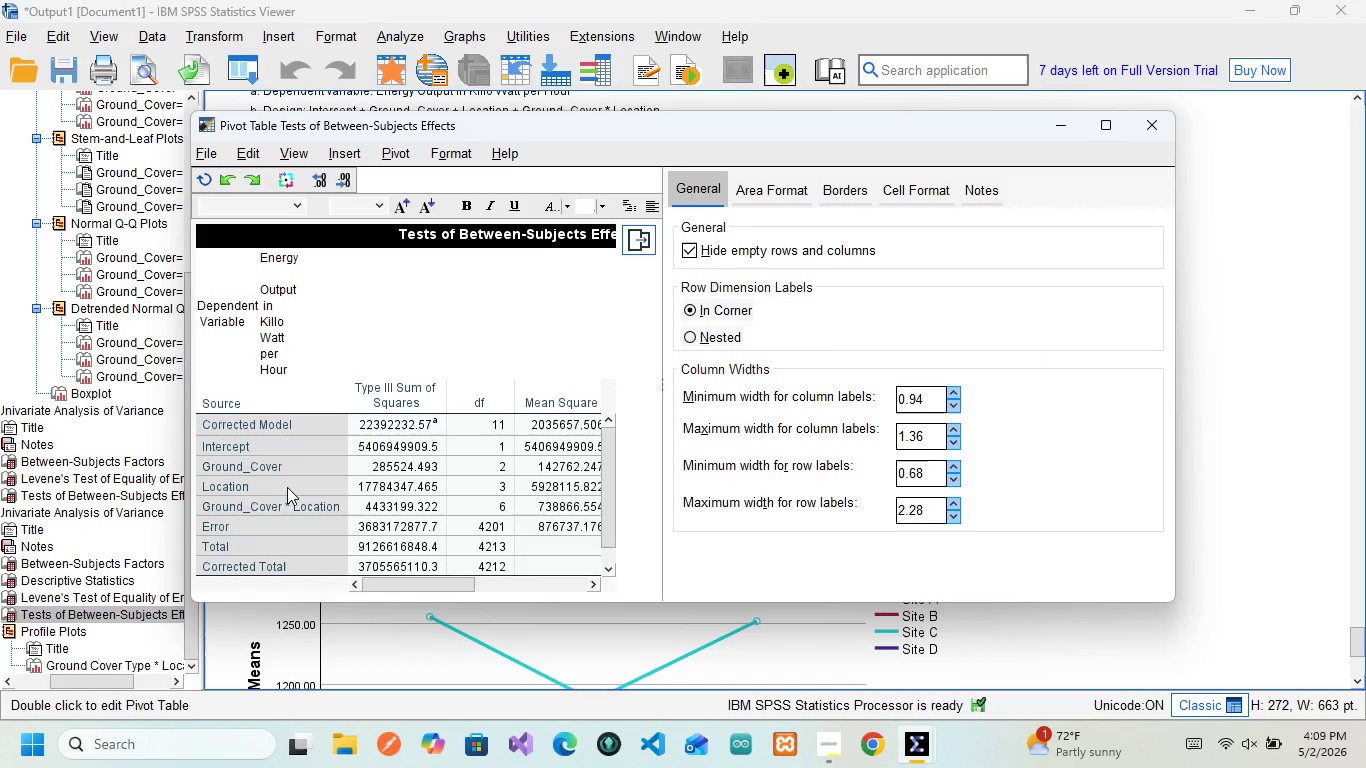 
left_click([993, 186])
 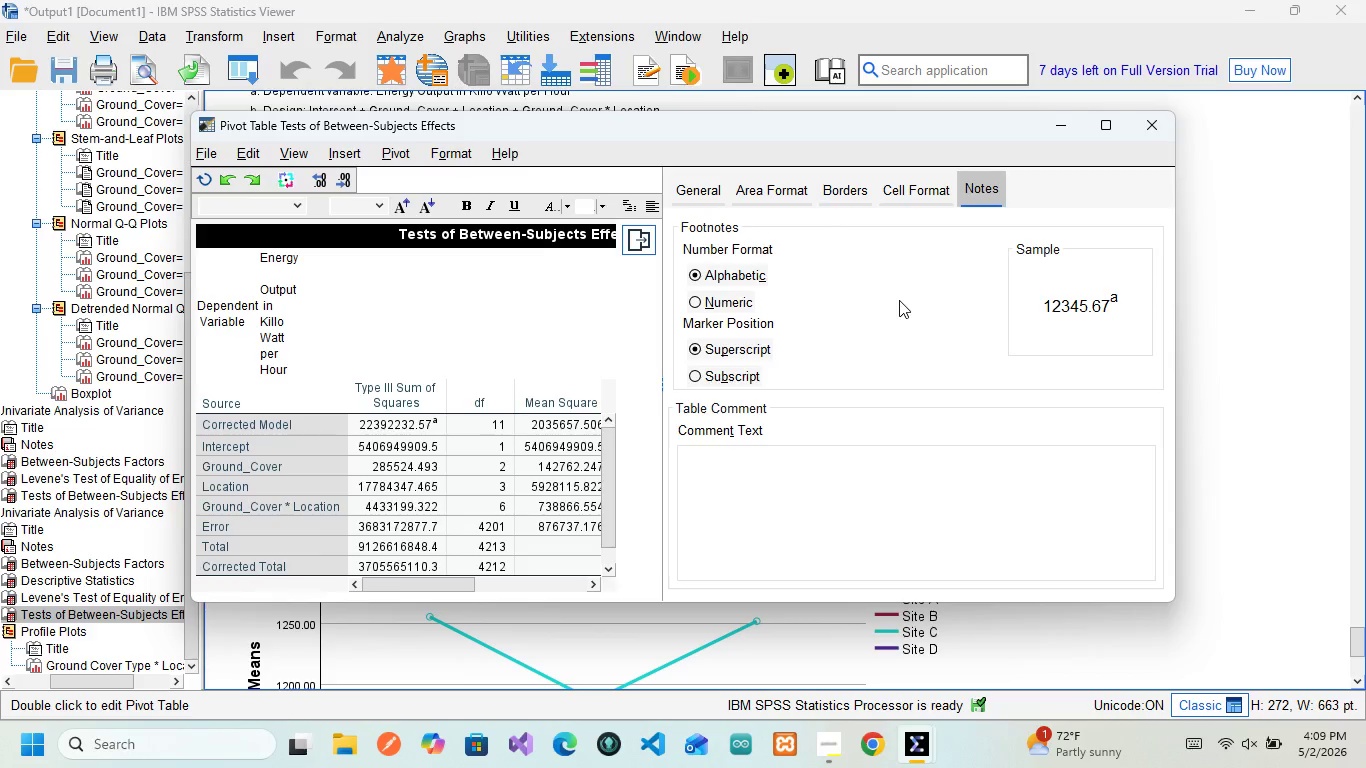 
wait(6.58)
 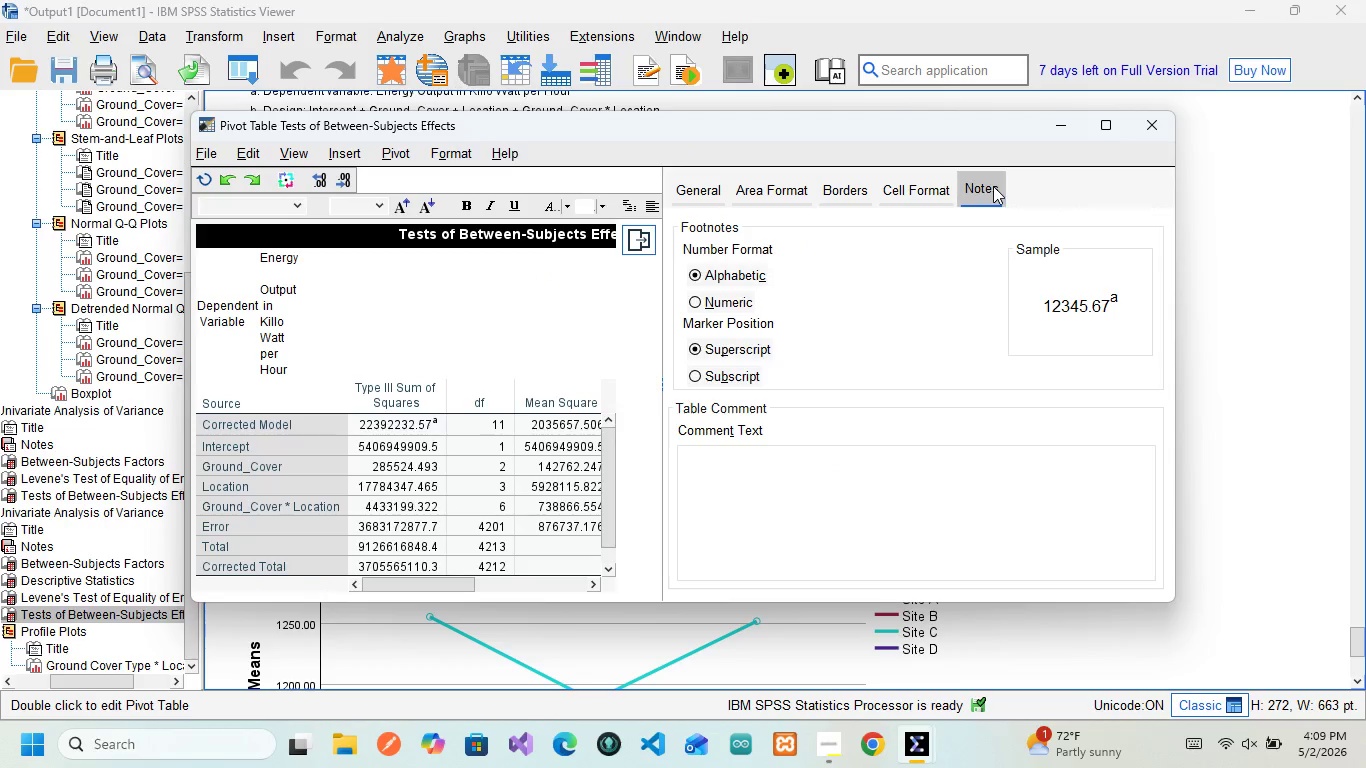 
left_click([811, 508])
 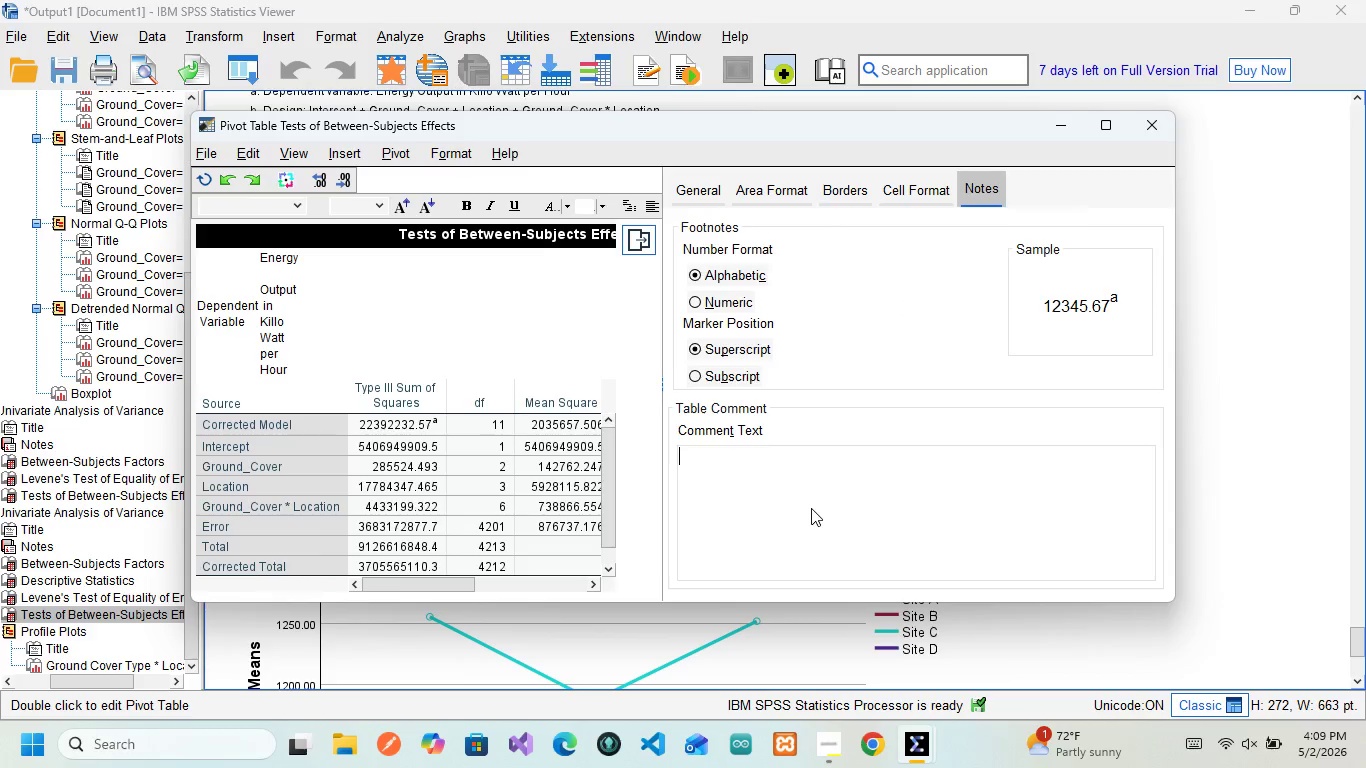 
key(CapsLock)
 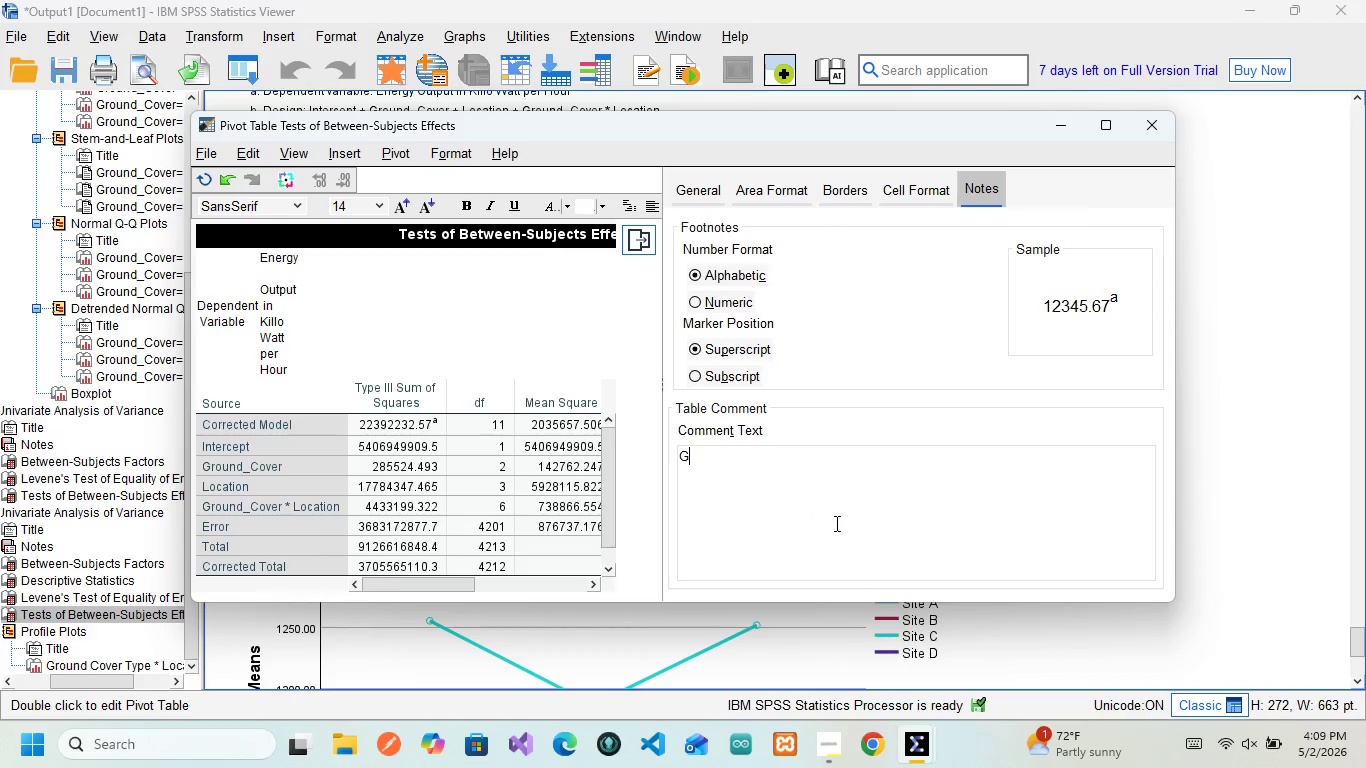 
type(Ground cover has significant effect on )
 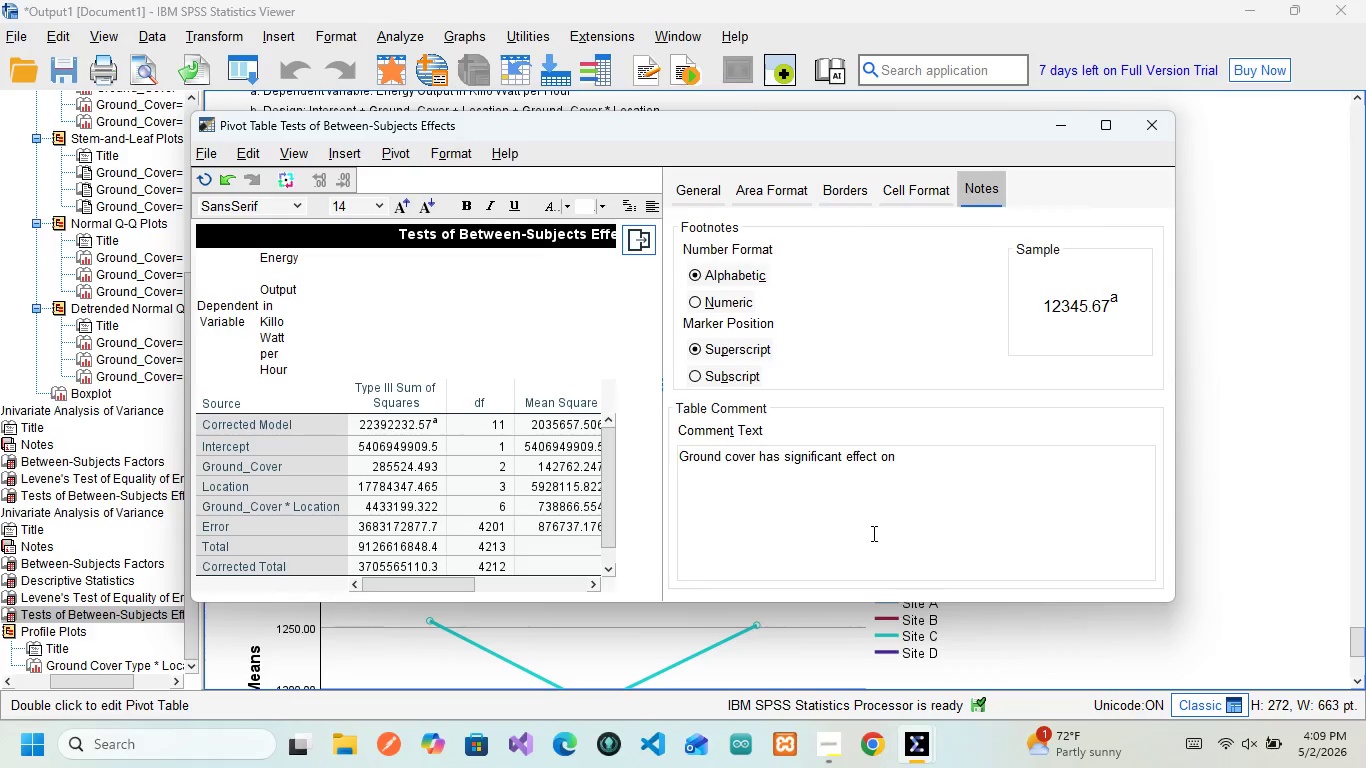 
wait(7.14)
 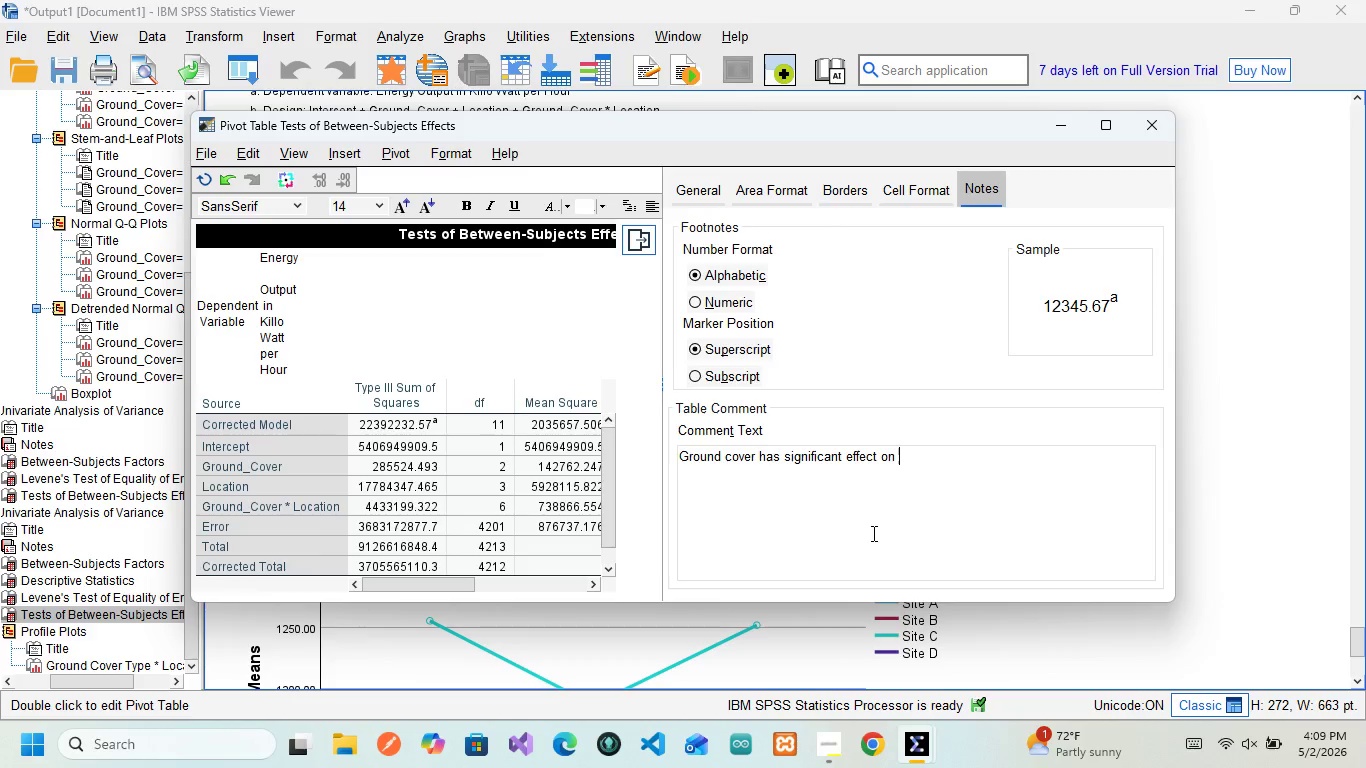 
type(enery)
key(Backspace)
type(gy output ())
 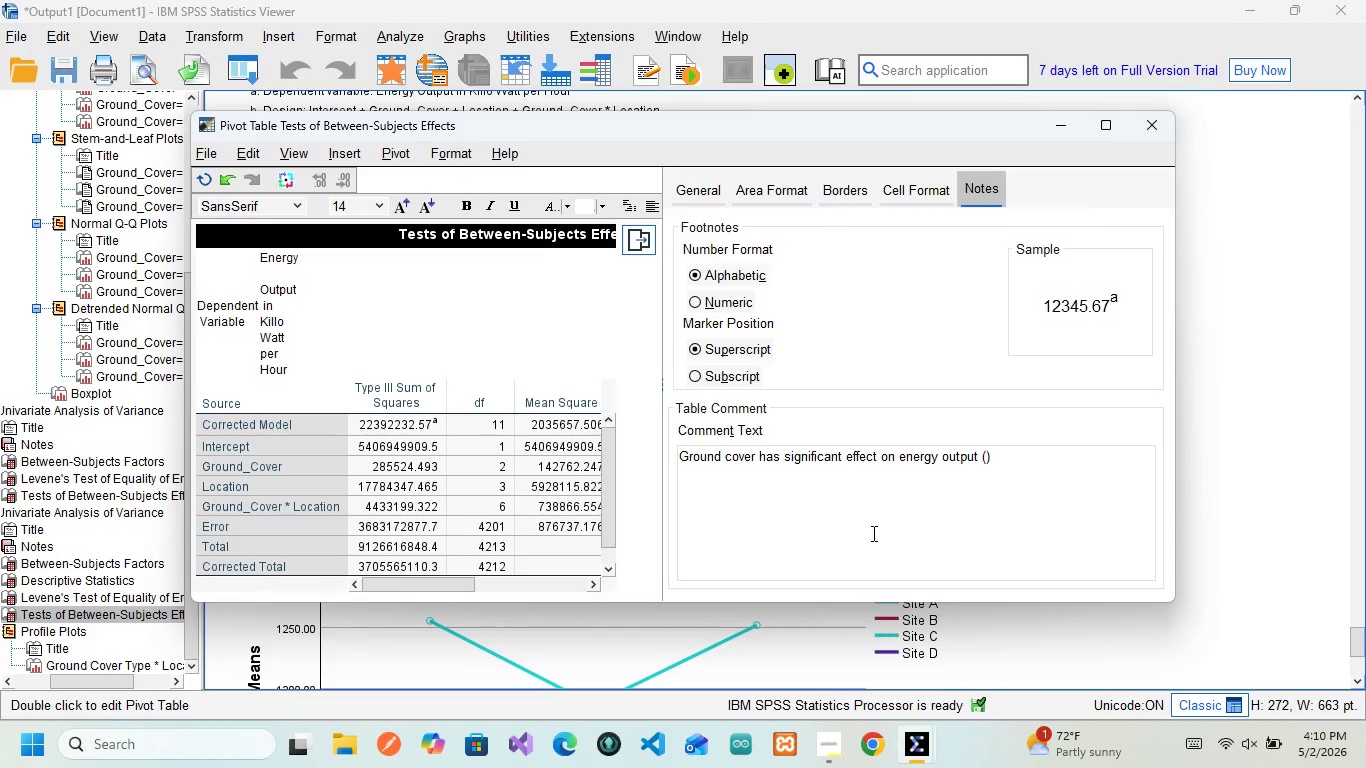 
key(ArrowLeft)
 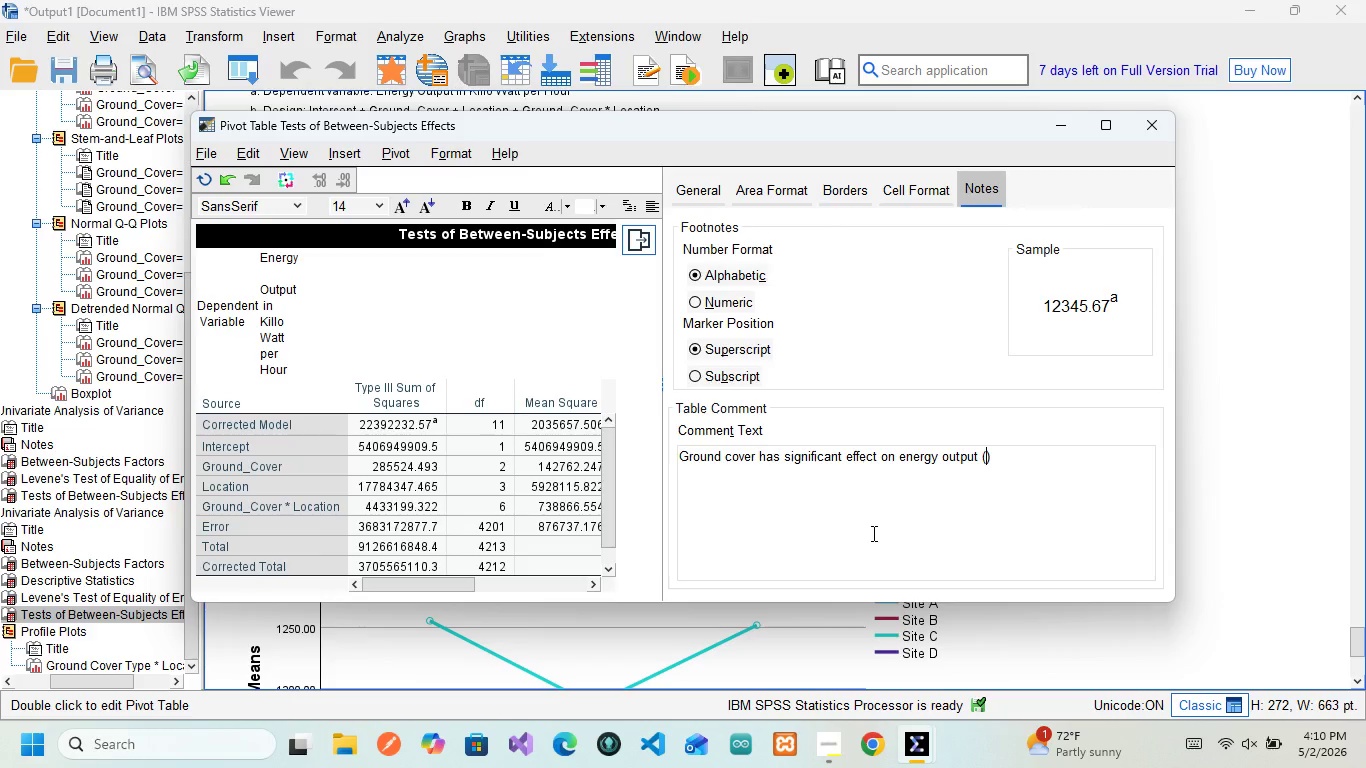 
key(P)
 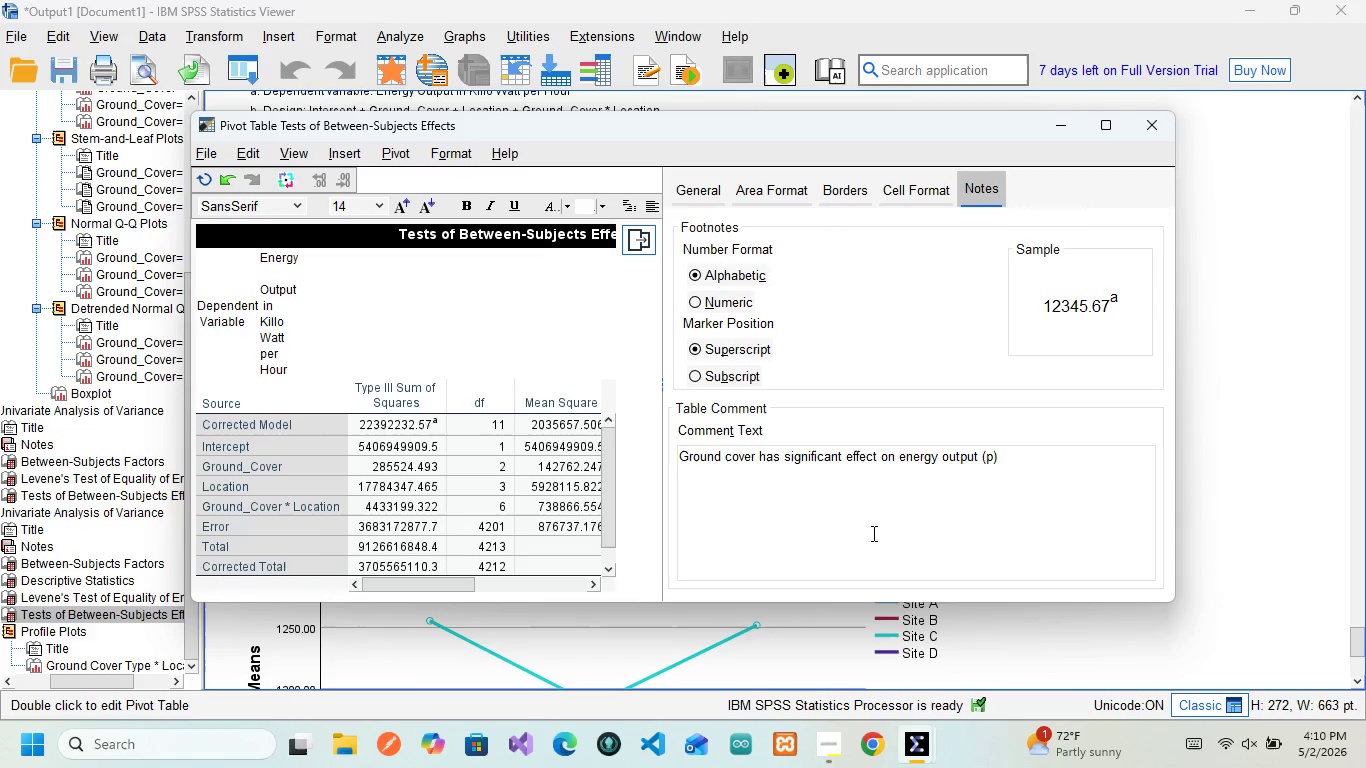 
key(Shift+Comma)
 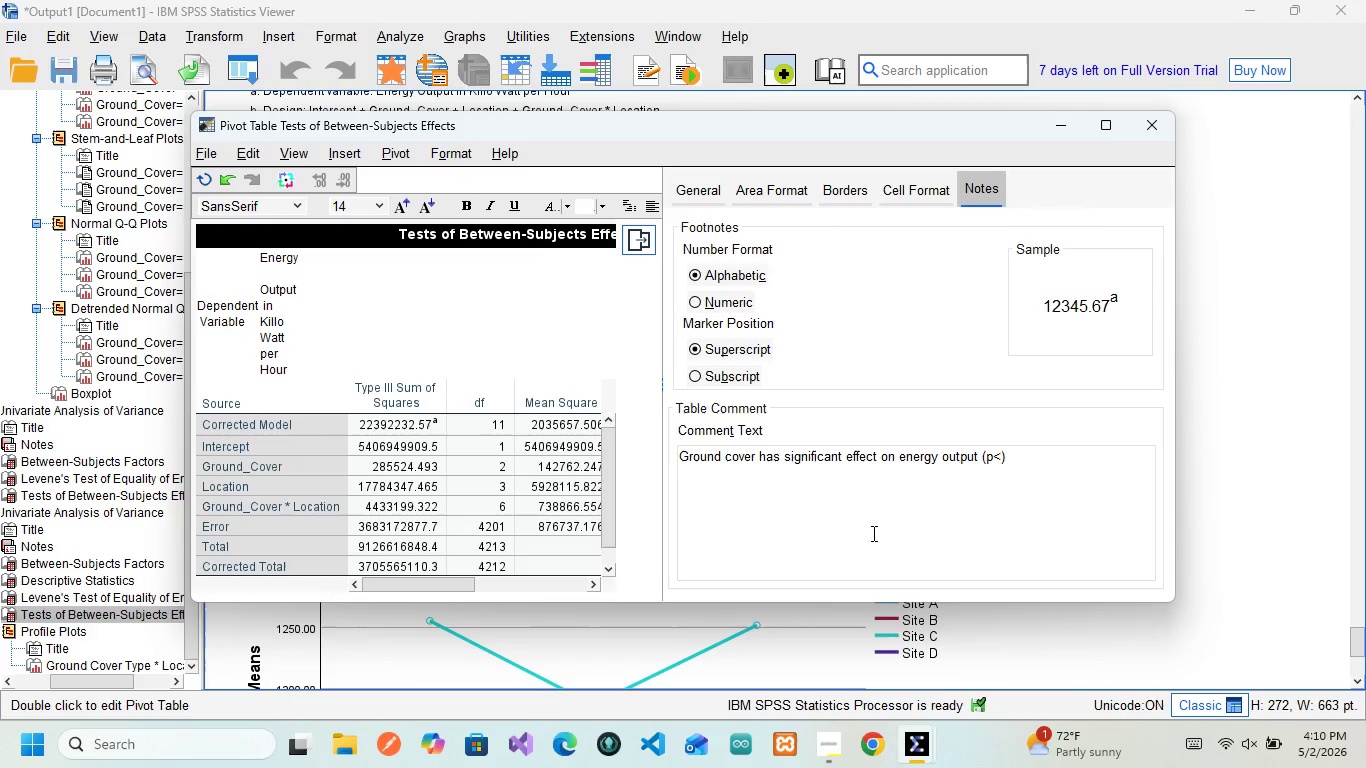 
key(0)
 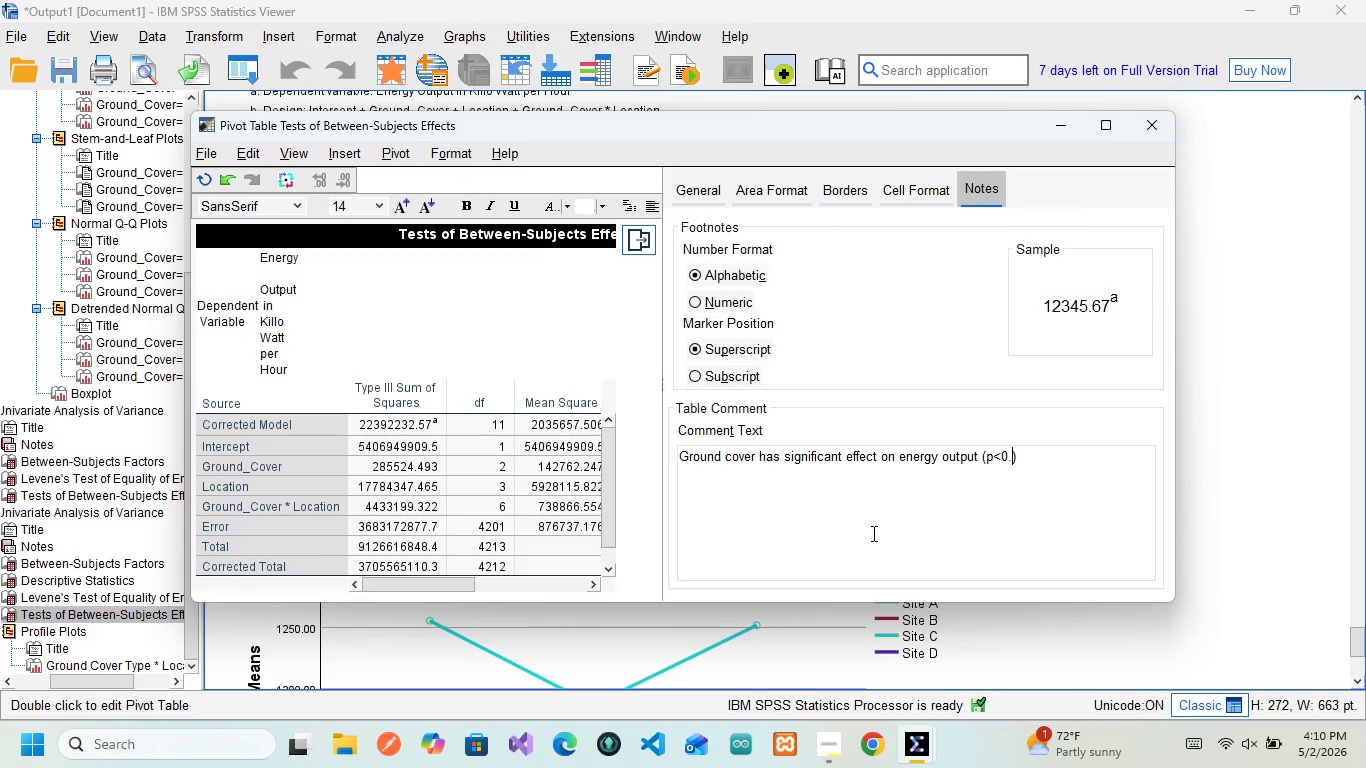 
key(Period)
 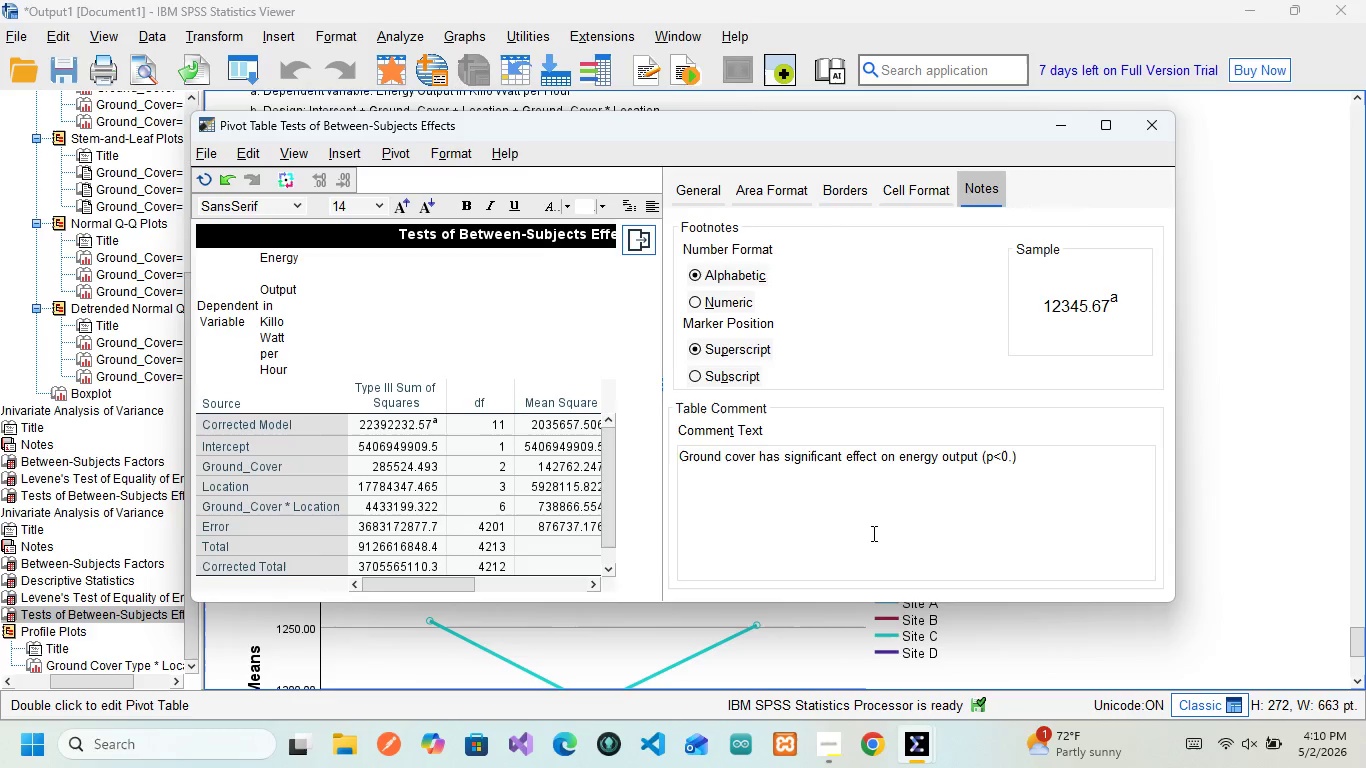 
key(5)
 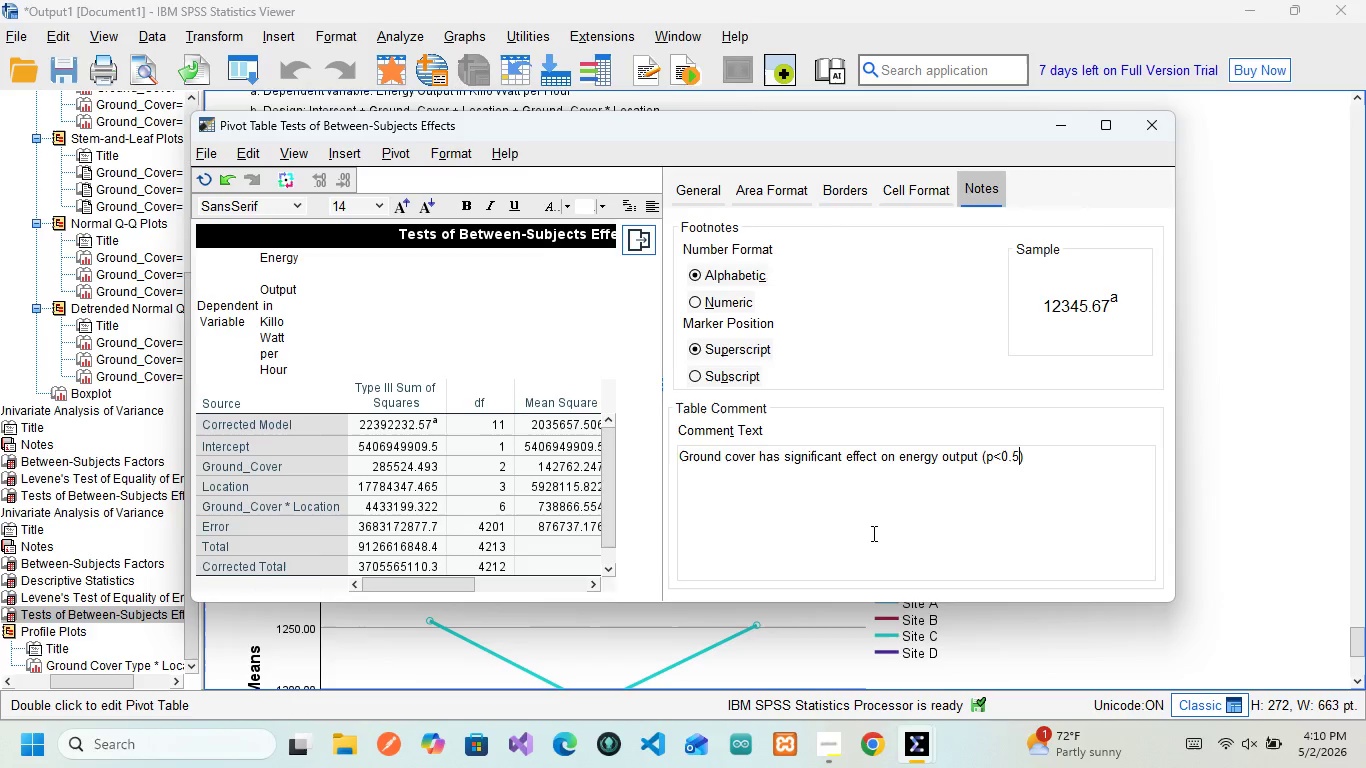 
key(ArrowLeft)
 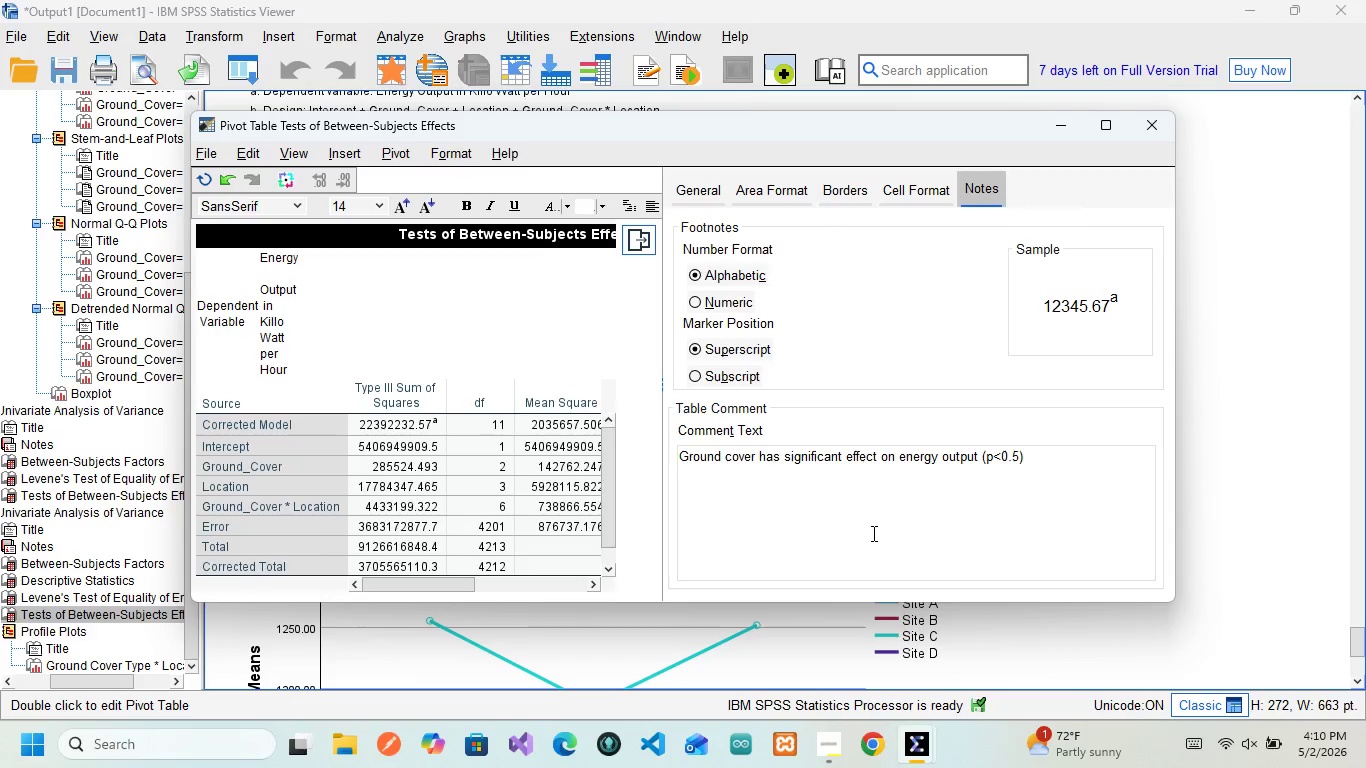 
key(0)
 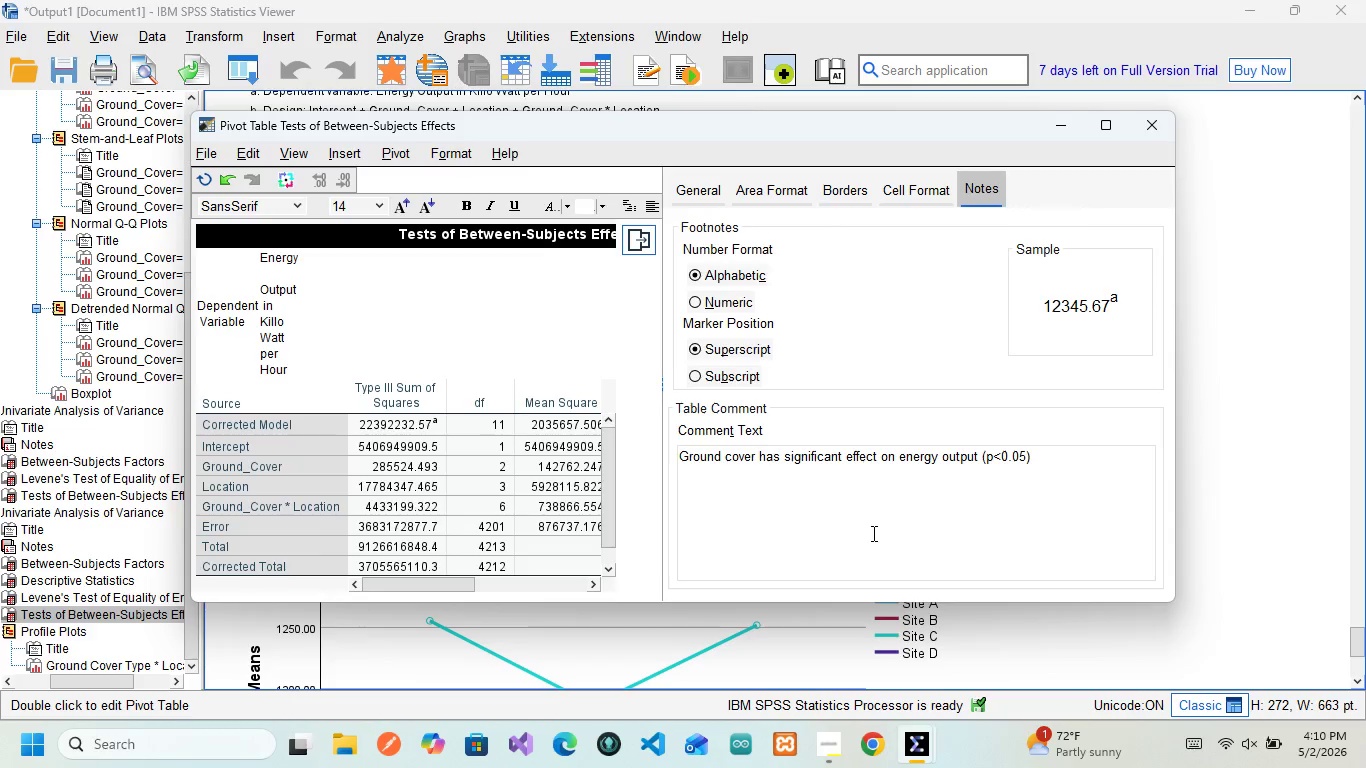 
key(ArrowRight)
 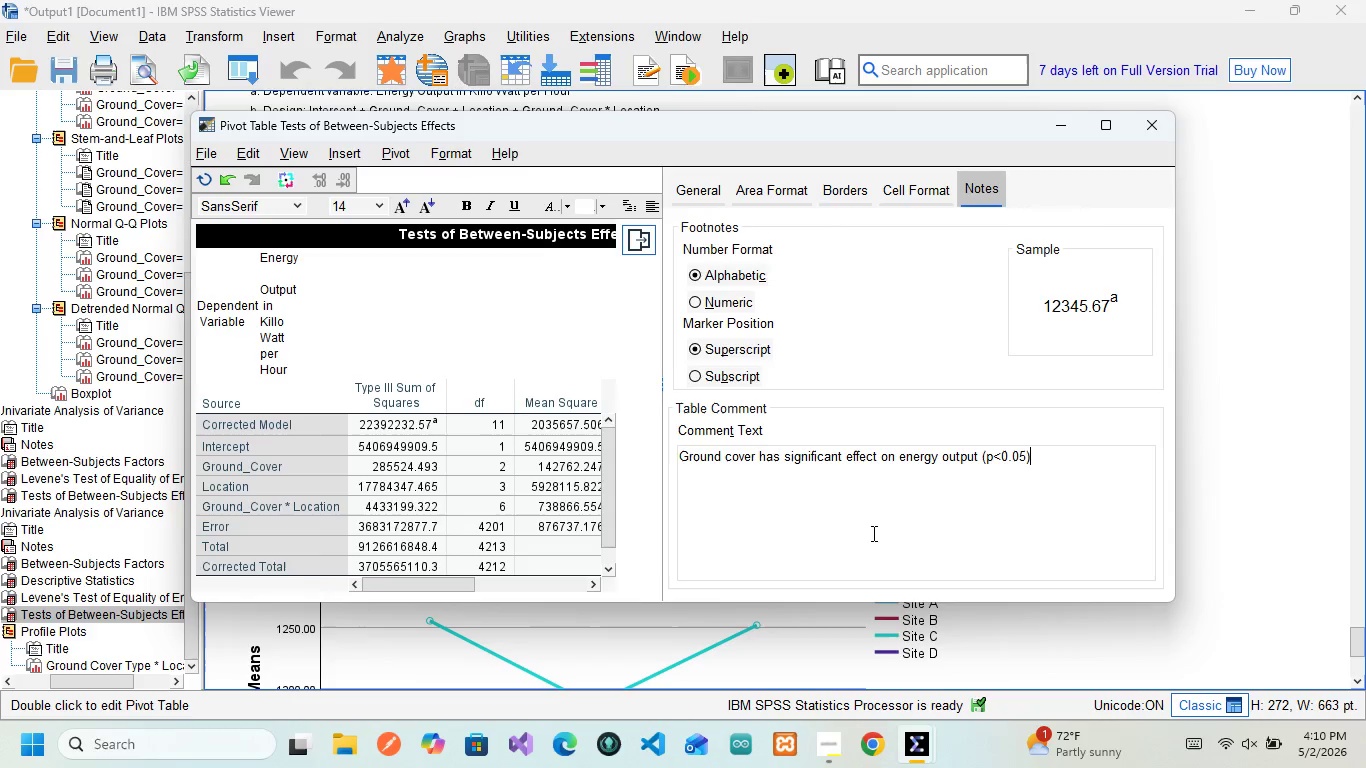 
key(ArrowRight)
 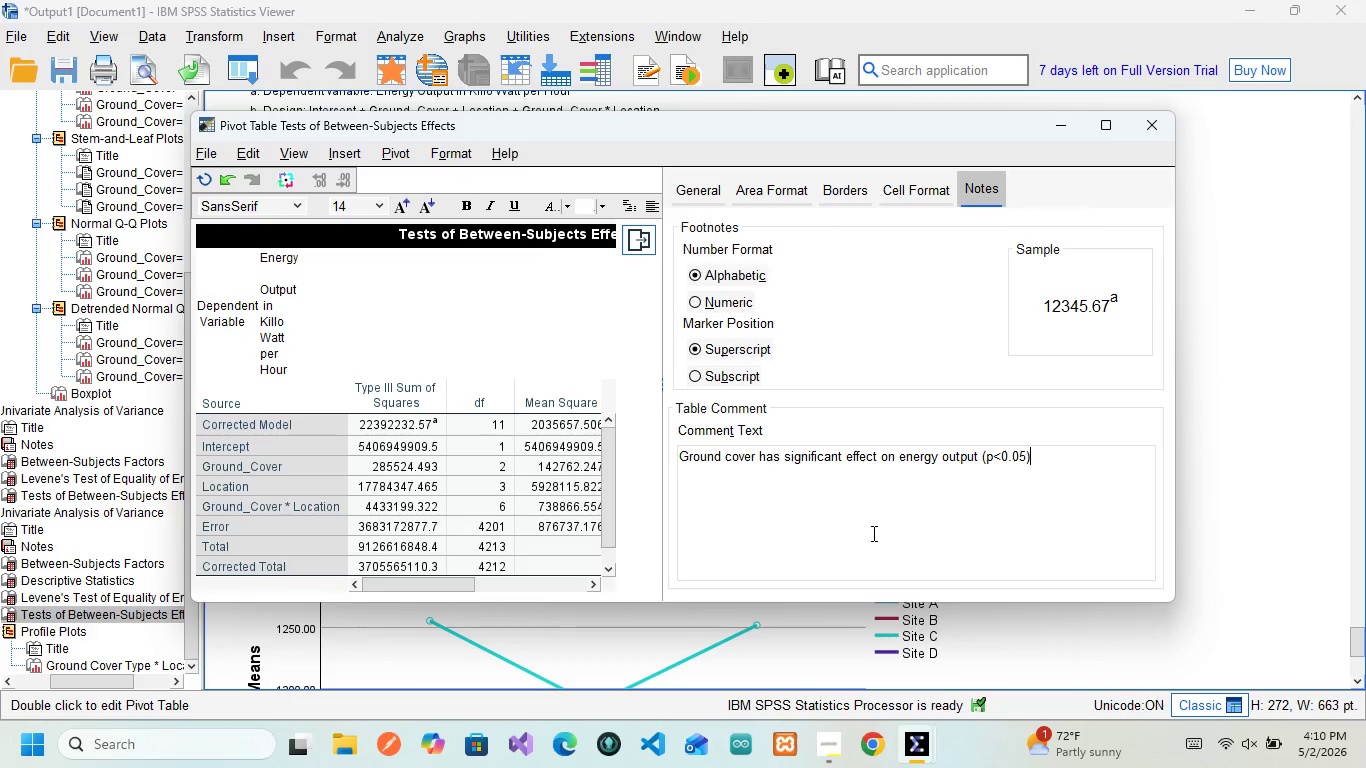 
key(Comma)
 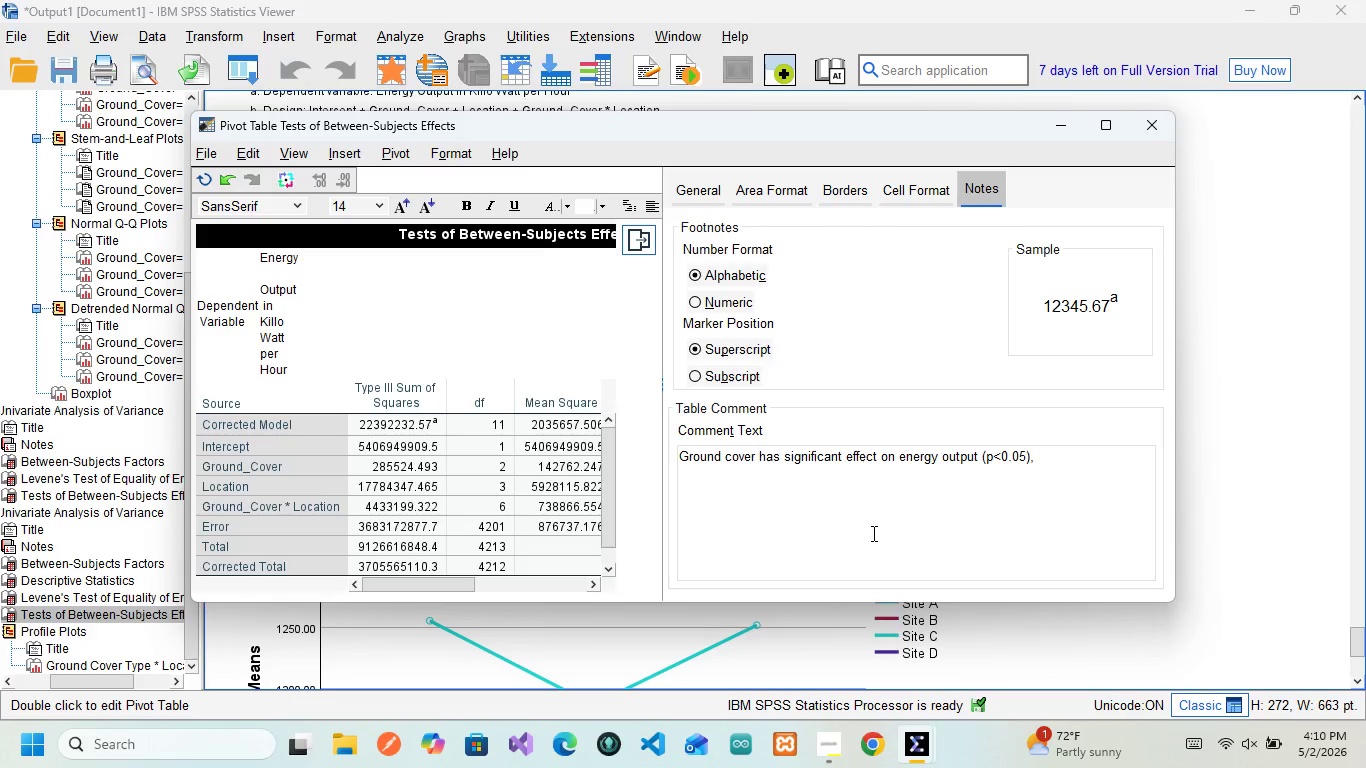 
key(Space)
 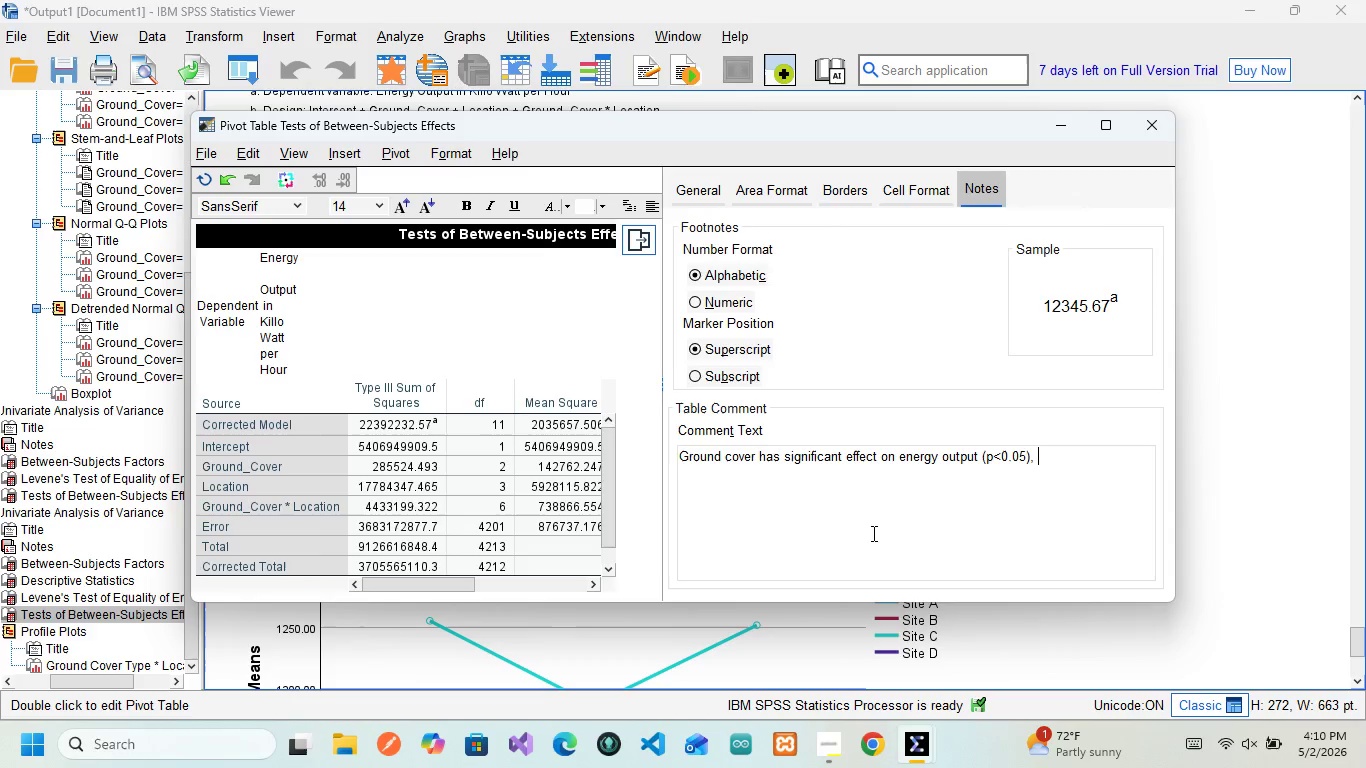 
type(and a significant interaction )
 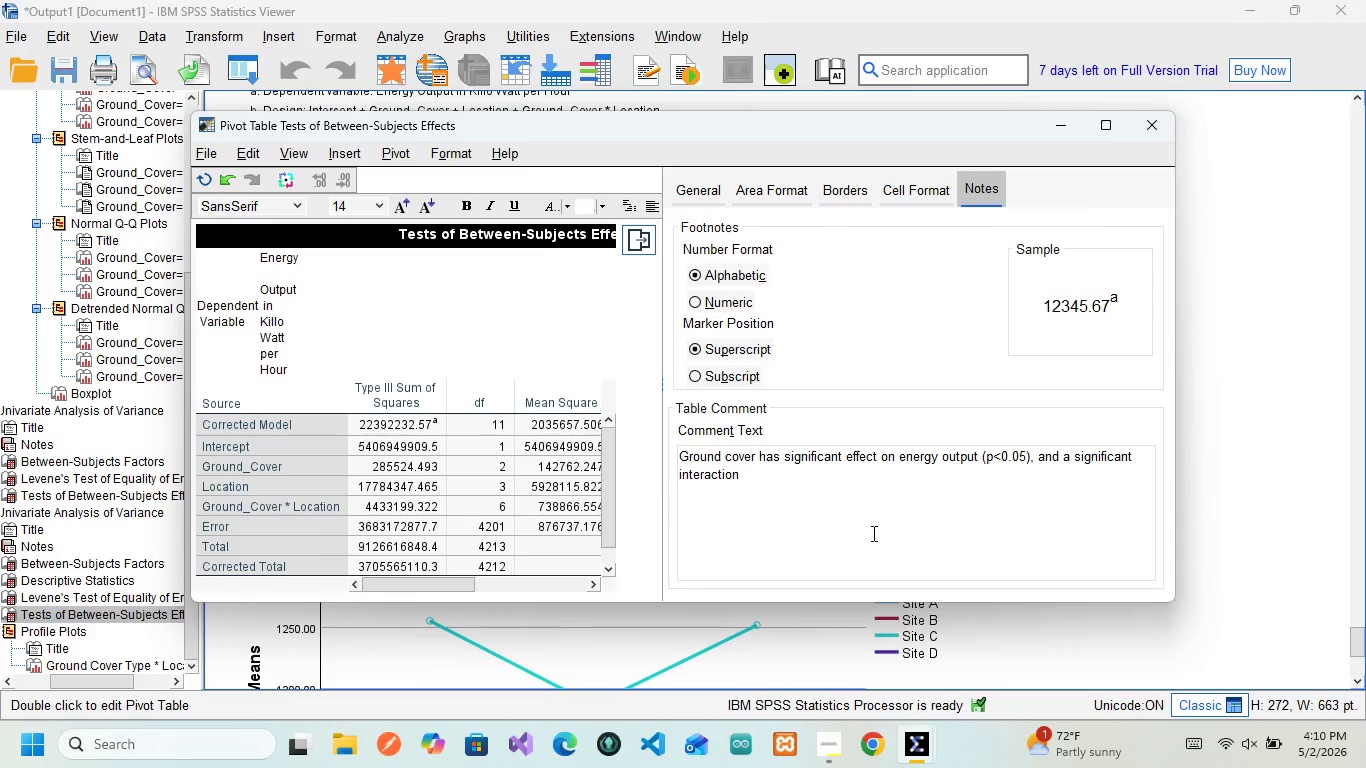 
wait(8.66)
 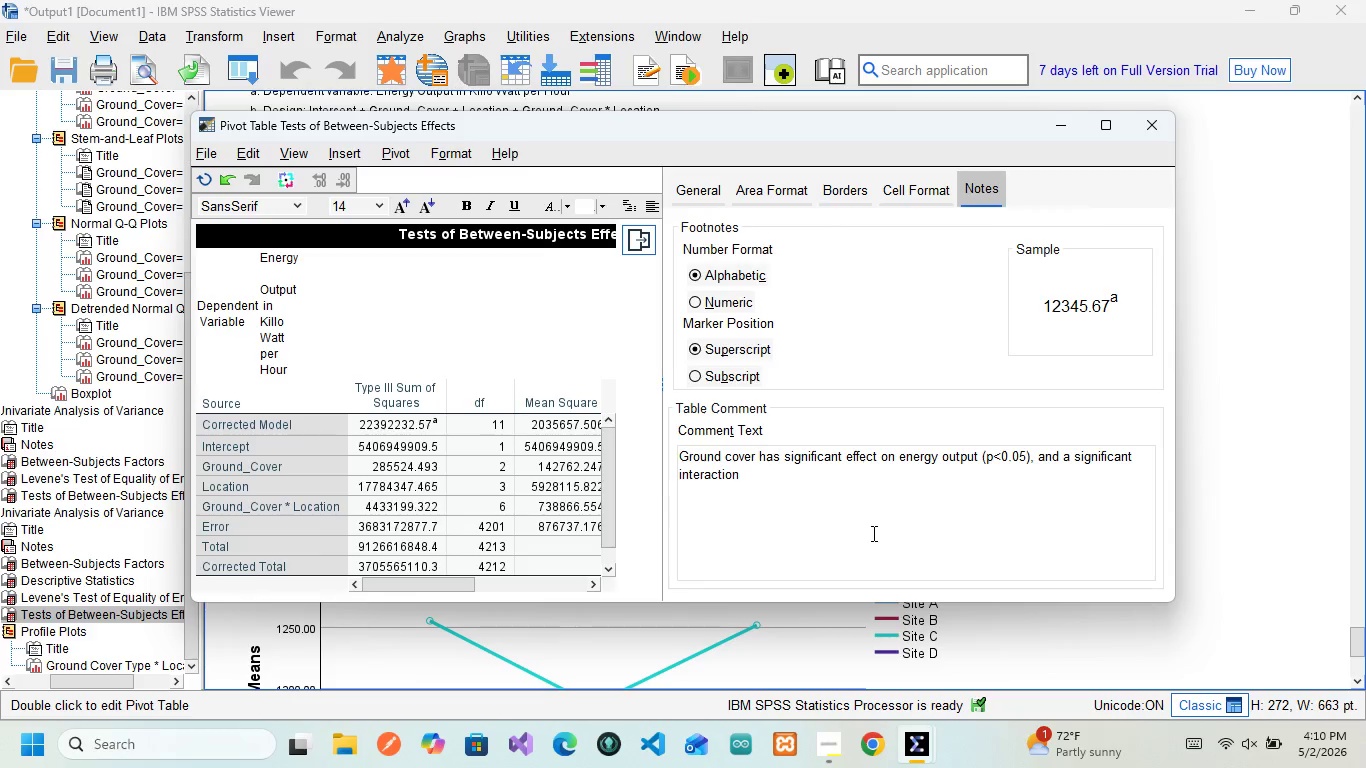 
type(with location was observed )
 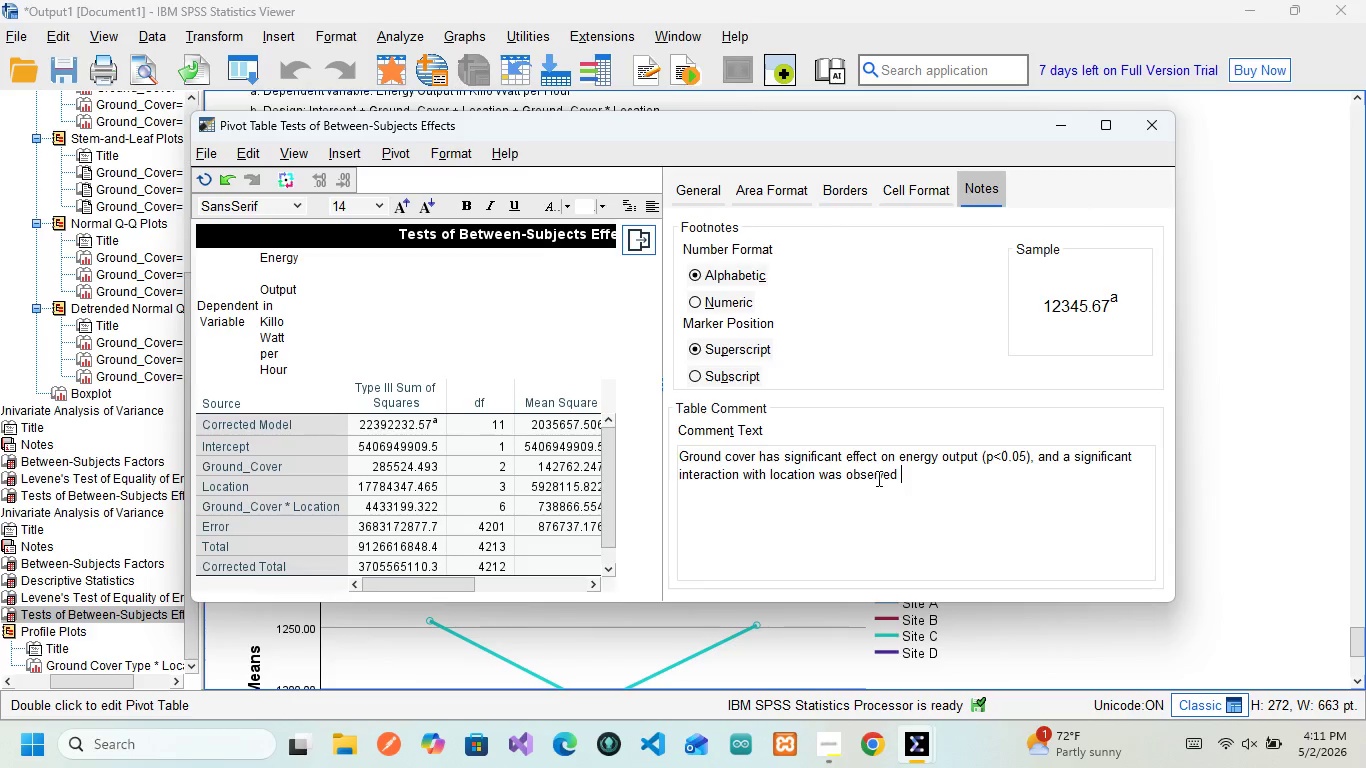 
wait(5.48)
 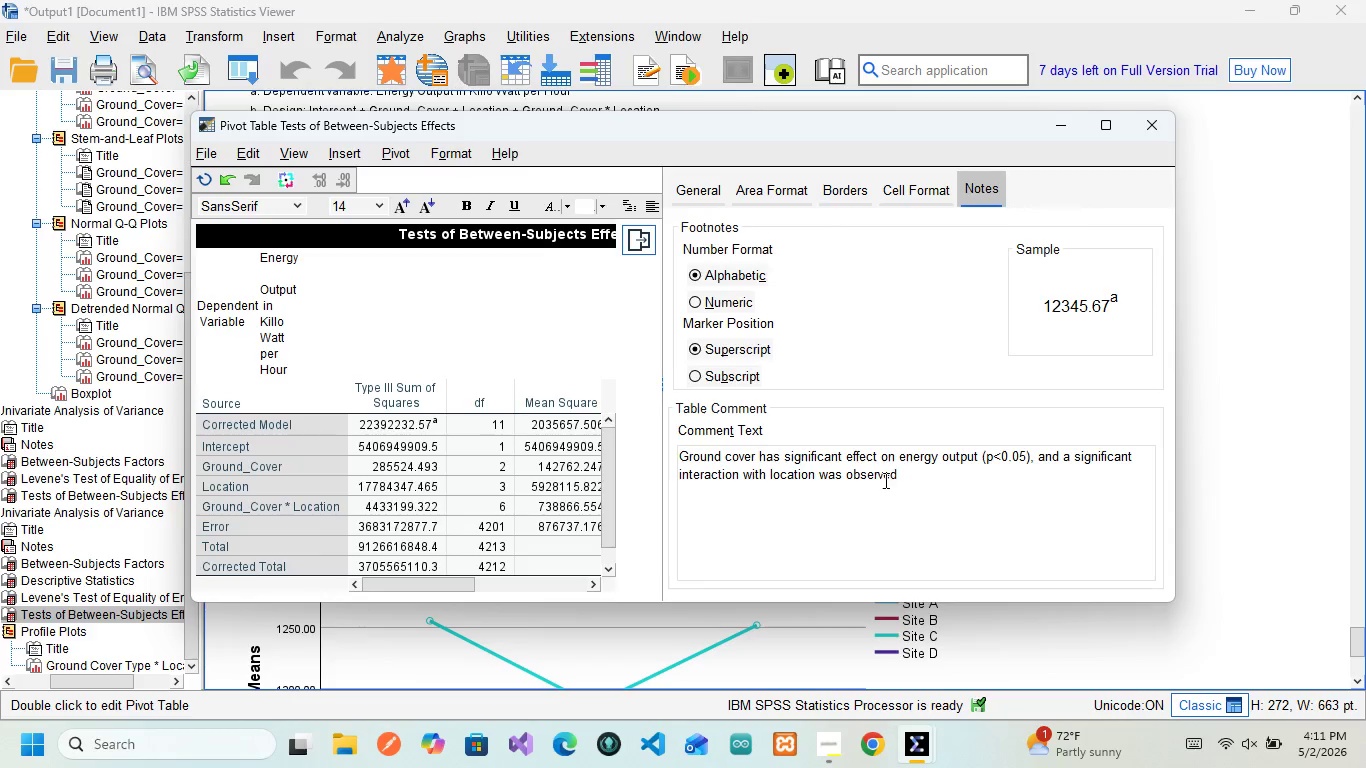 
type(indicating)
 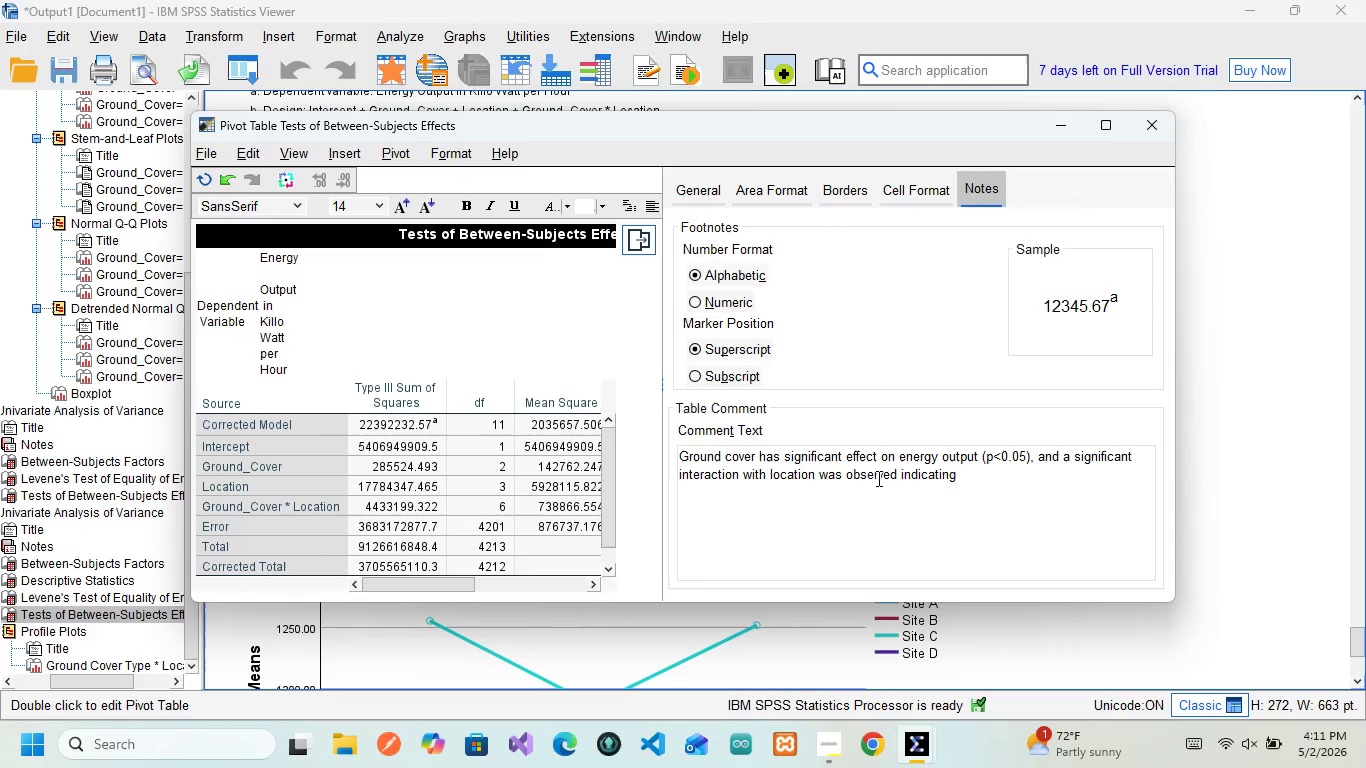 
type( that the performance of materials)
 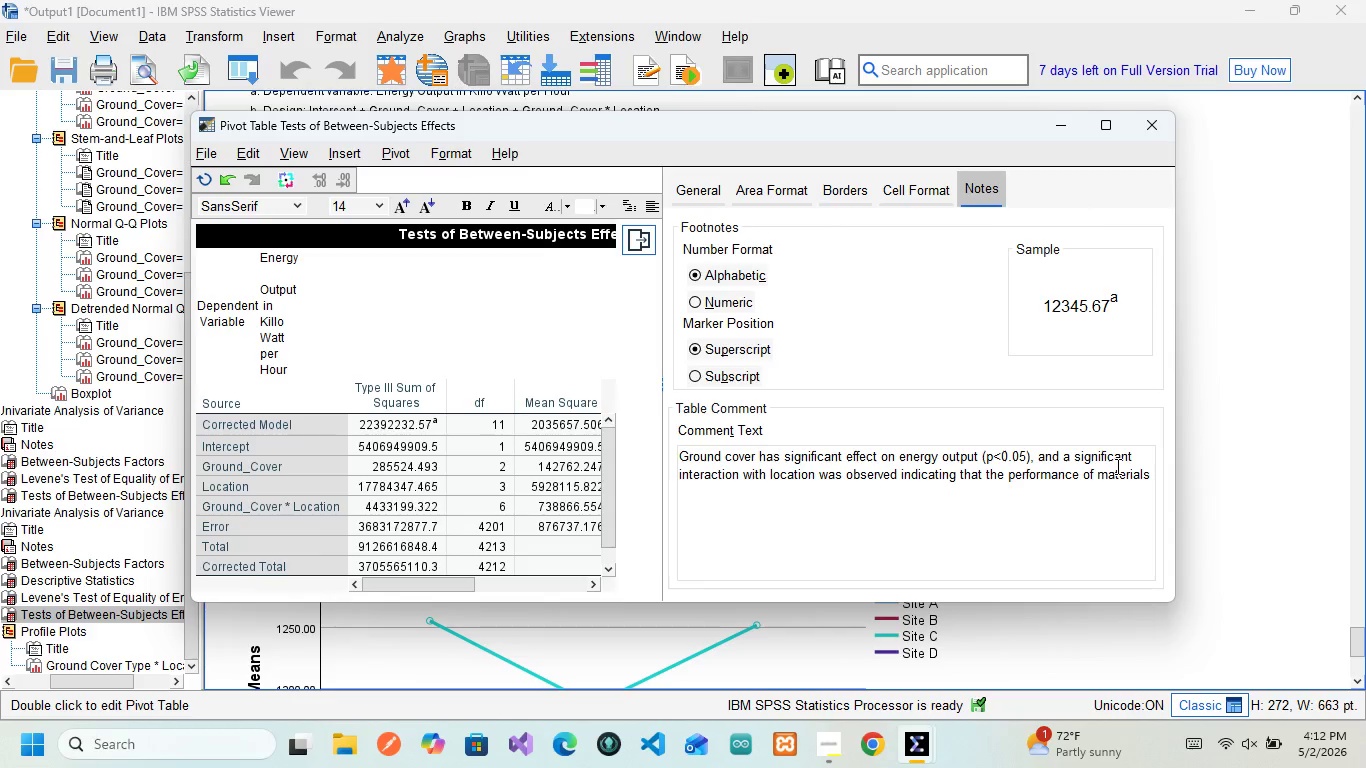 
key(Period)
 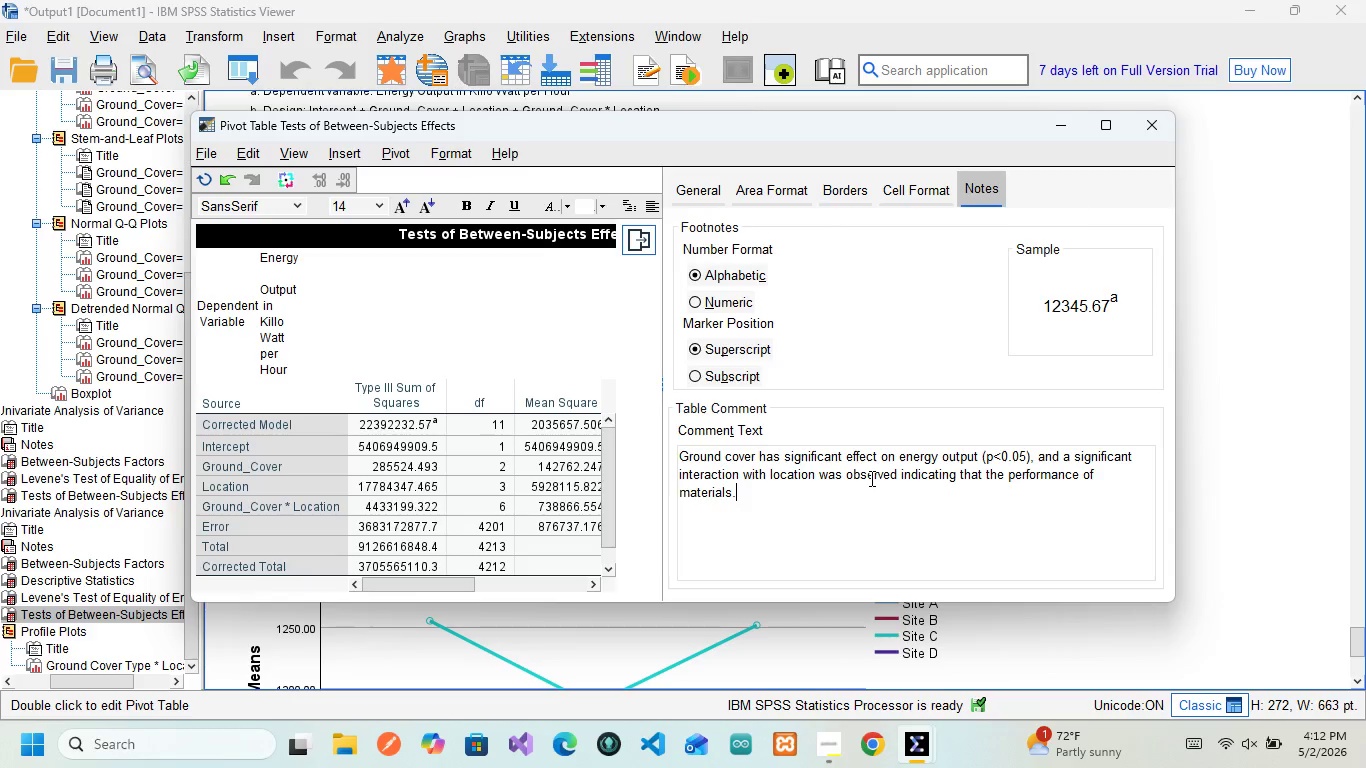 
wait(5.38)
 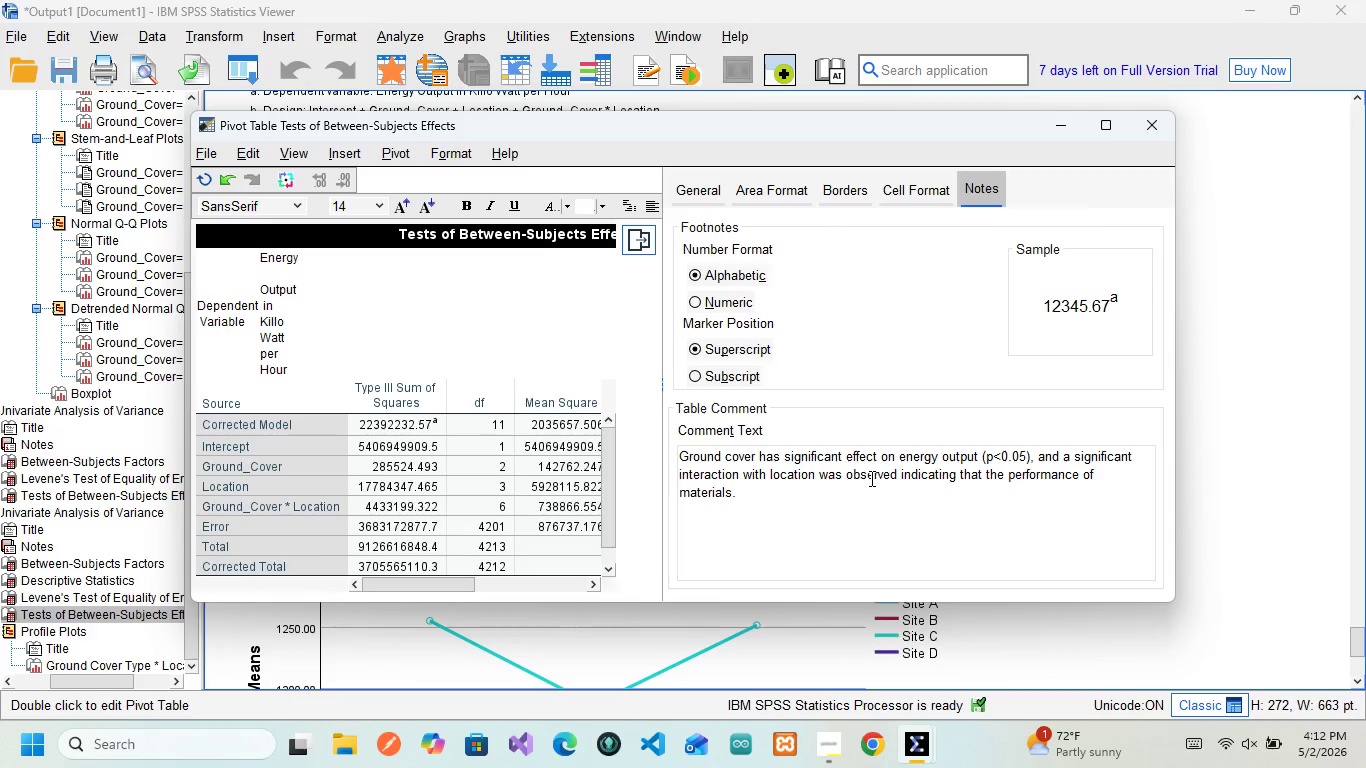 
key(Backspace)
 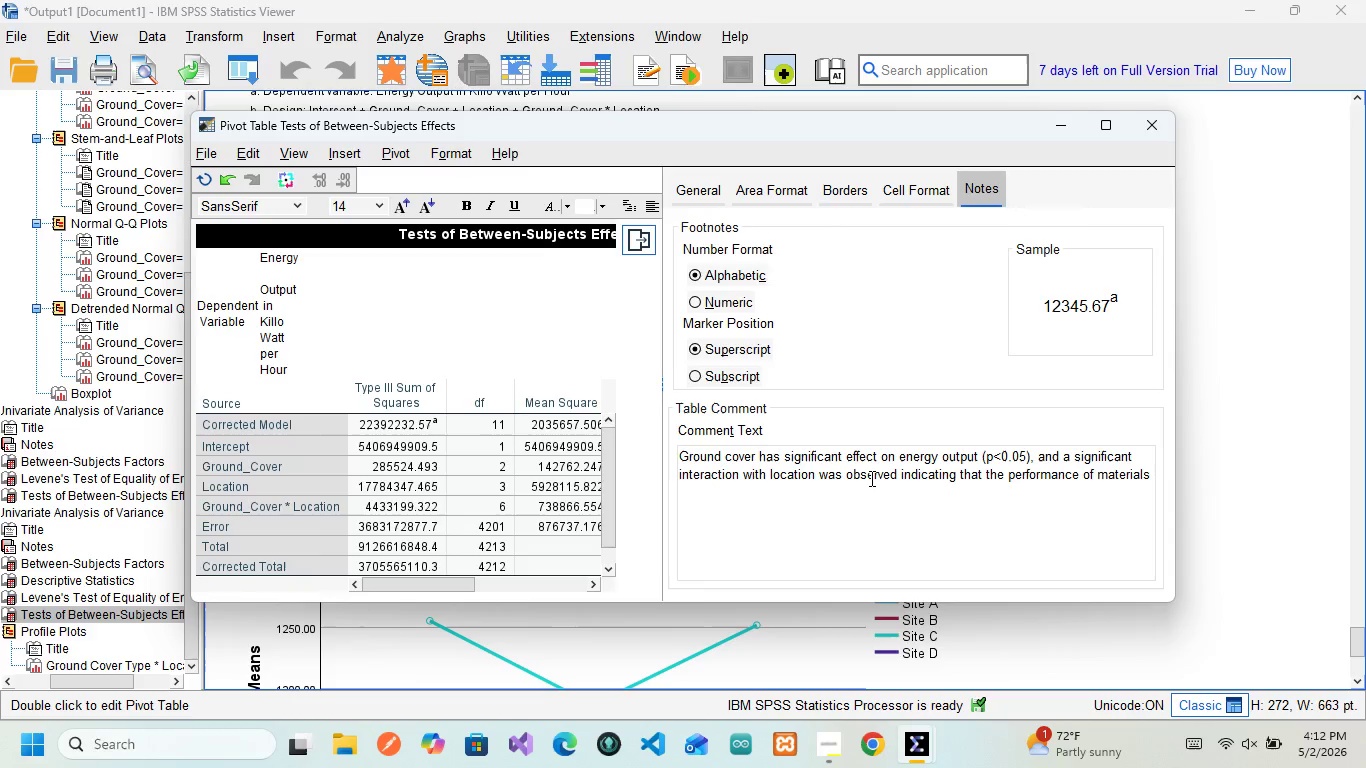 
type(varies)
 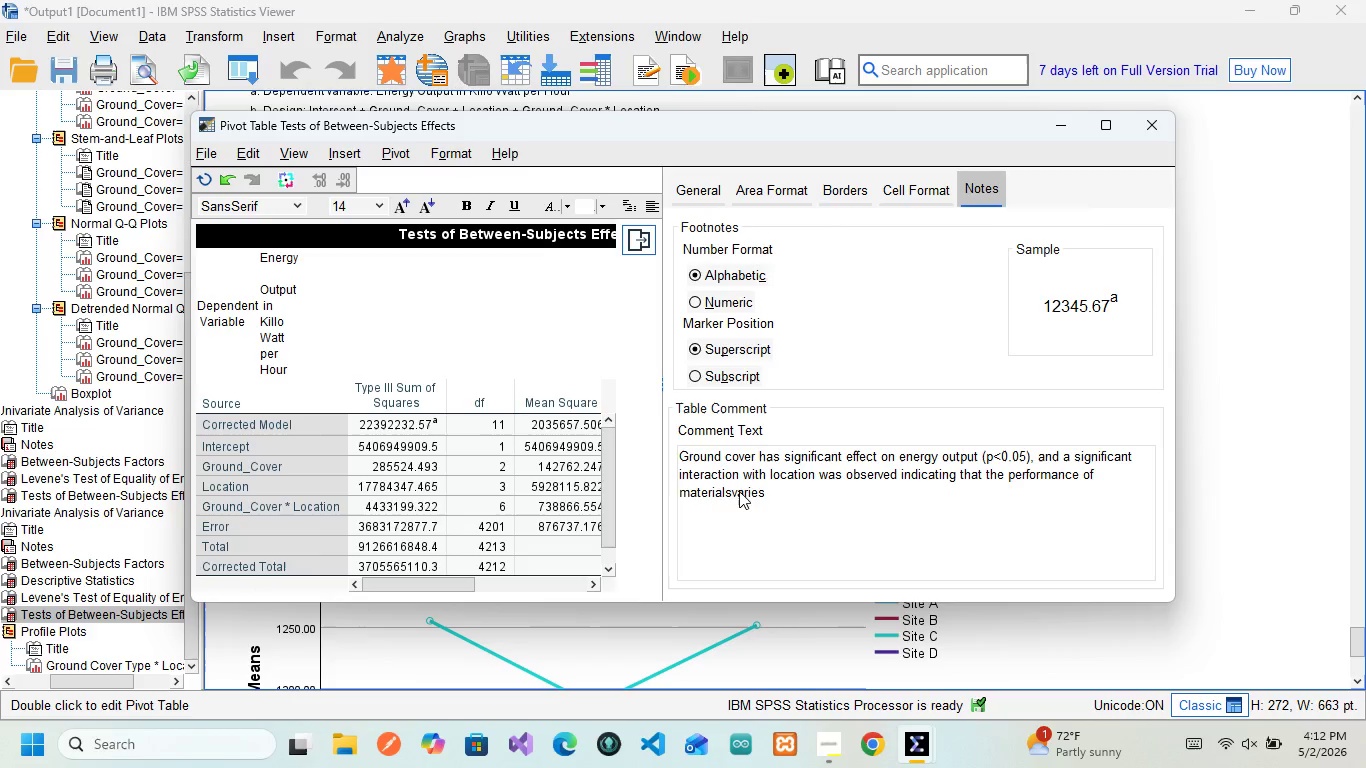 
left_click([734, 489])
 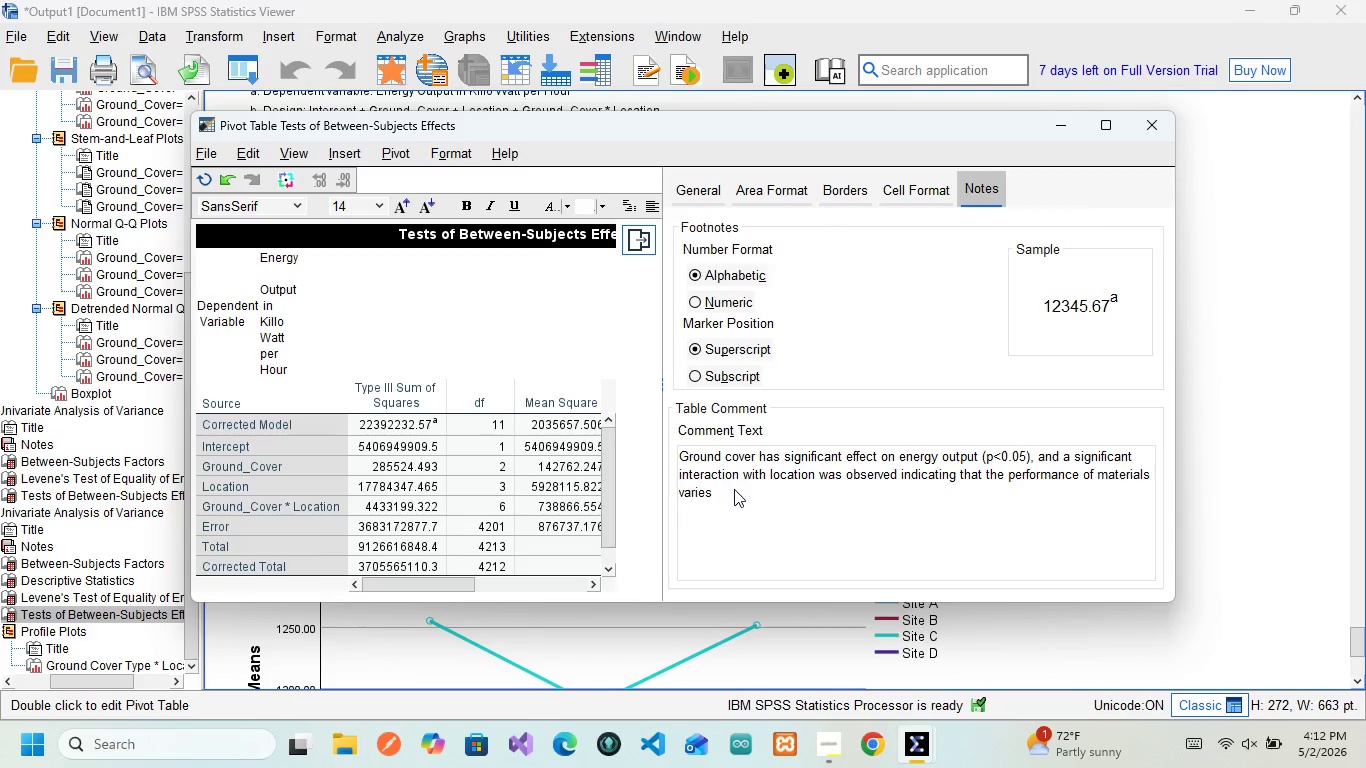 
key(Space)
 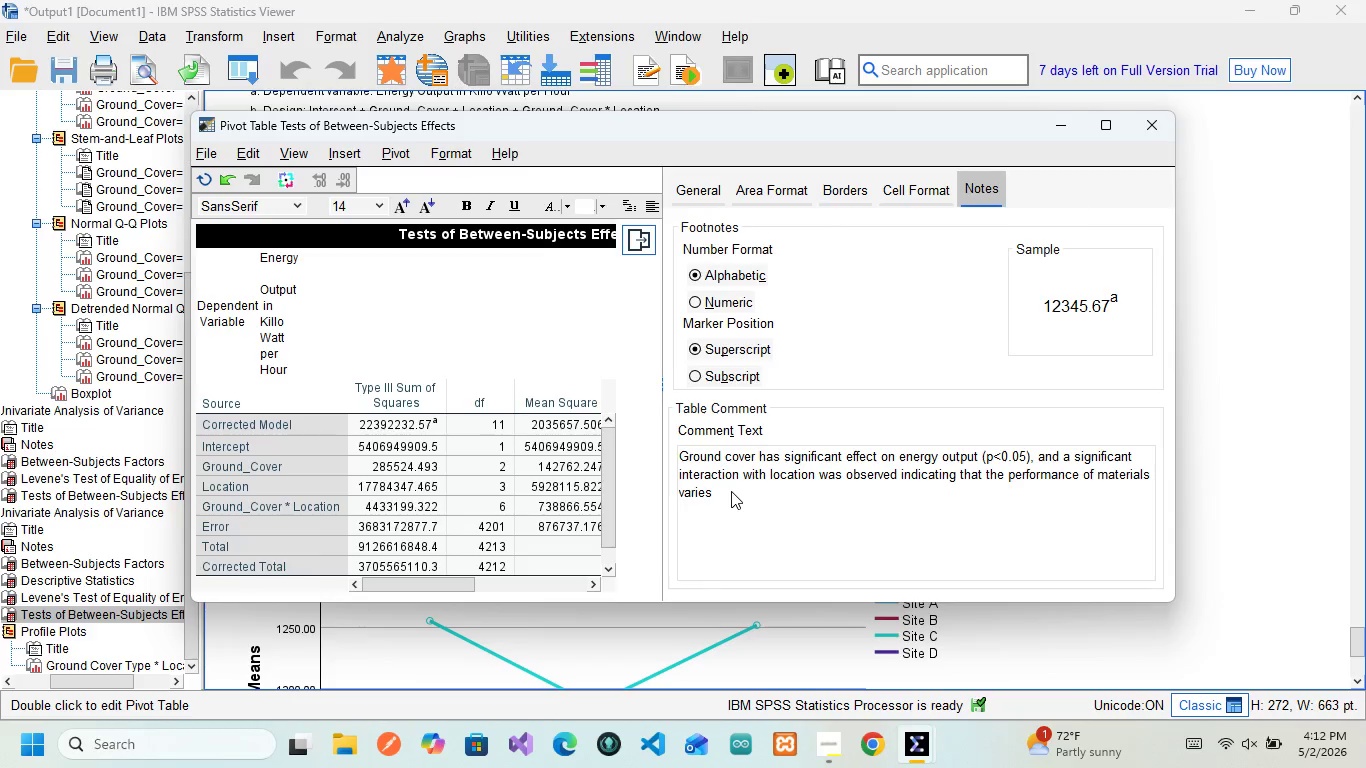 
left_click([731, 491])
 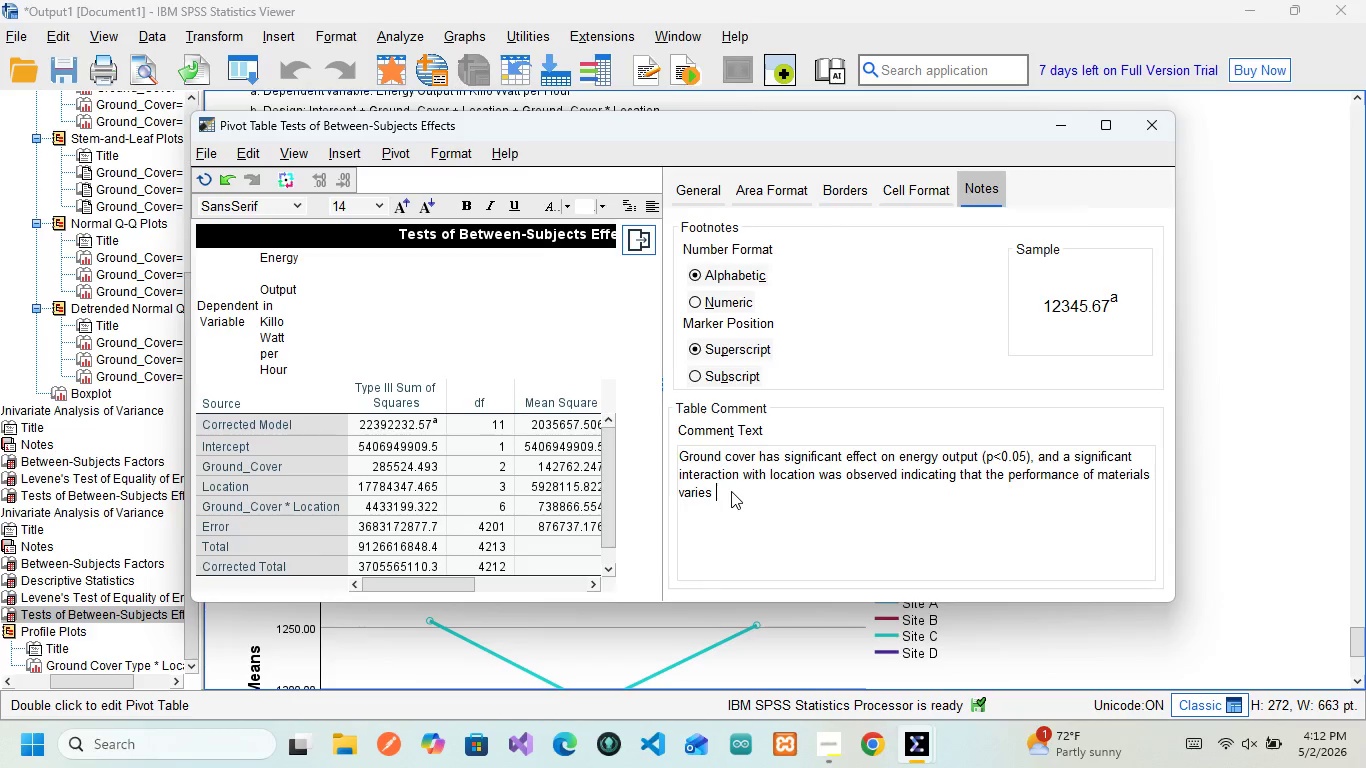 
type( by region.)
 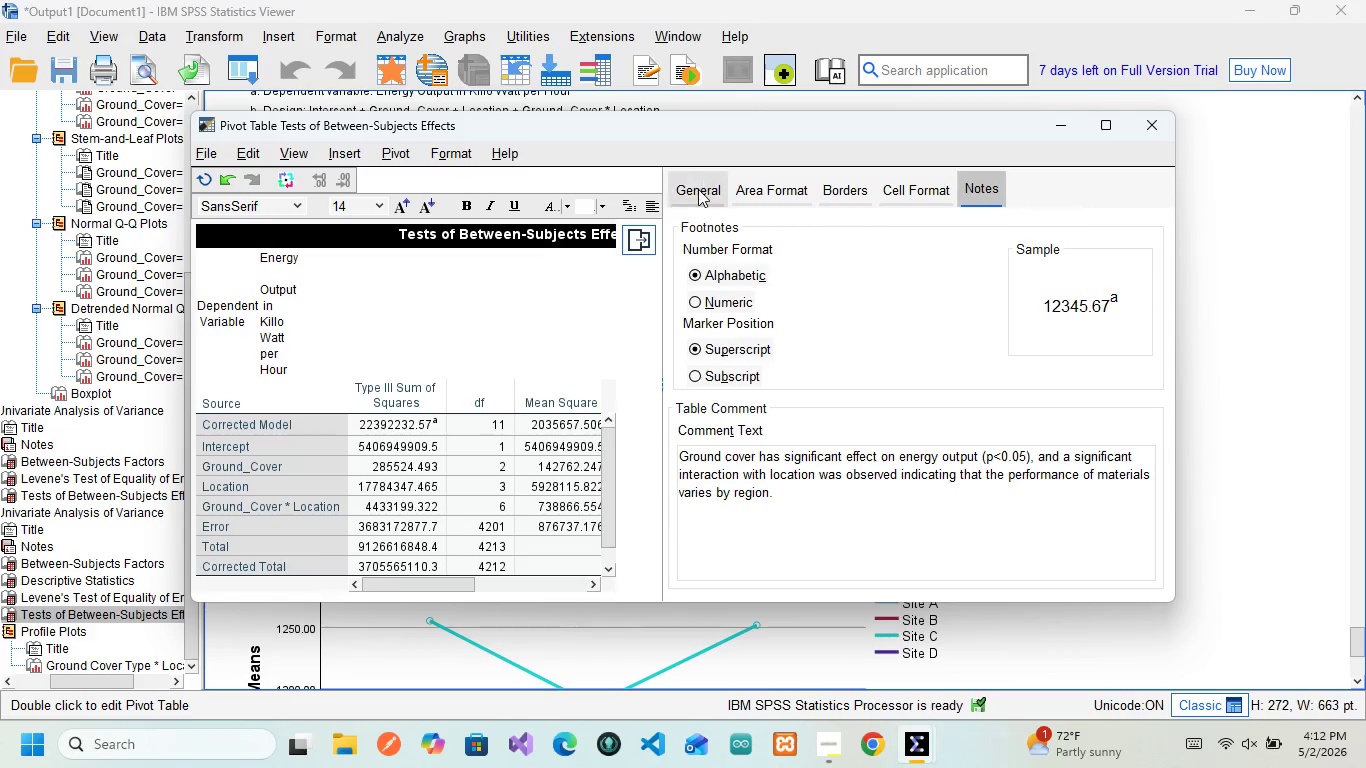 
left_click([698, 188])
 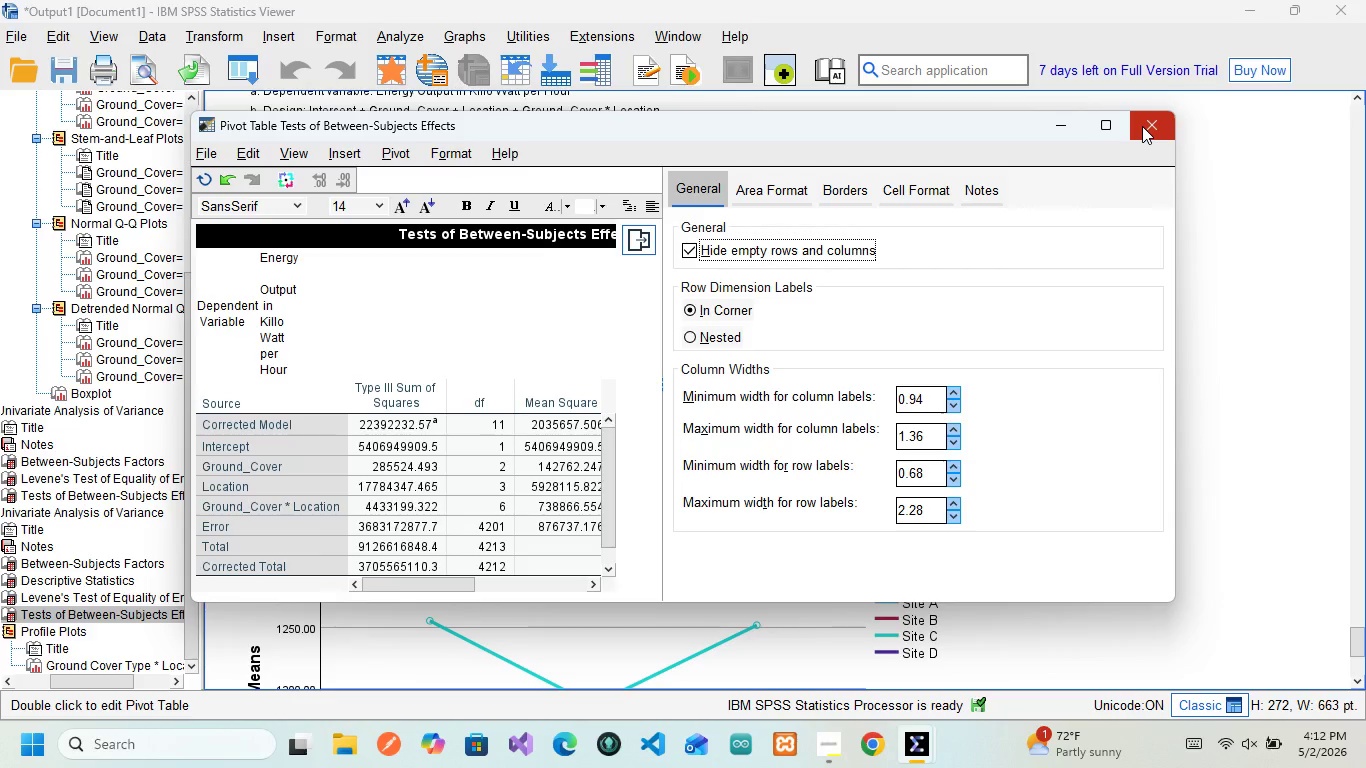 
left_click([1142, 126])
 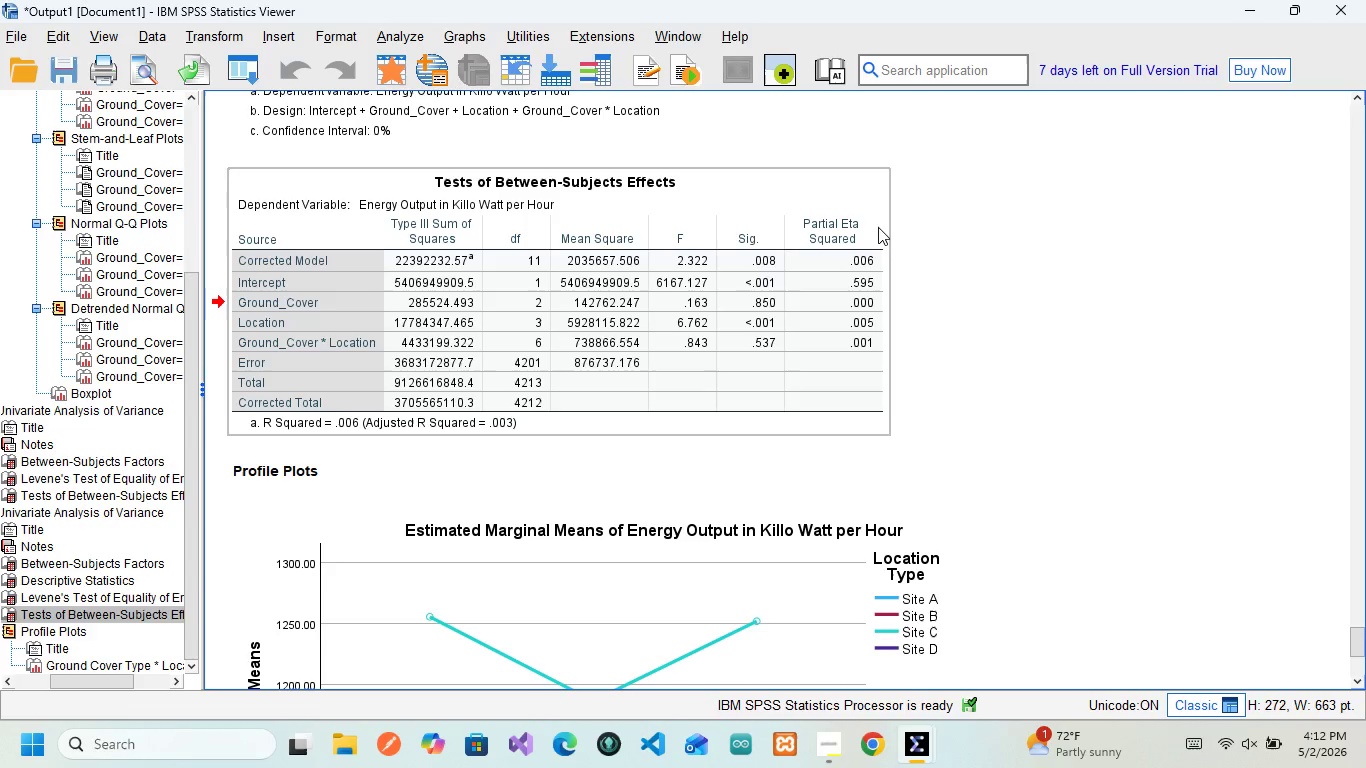 
scroll: coordinate [913, 476], scroll_direction: down, amount: 10.0
 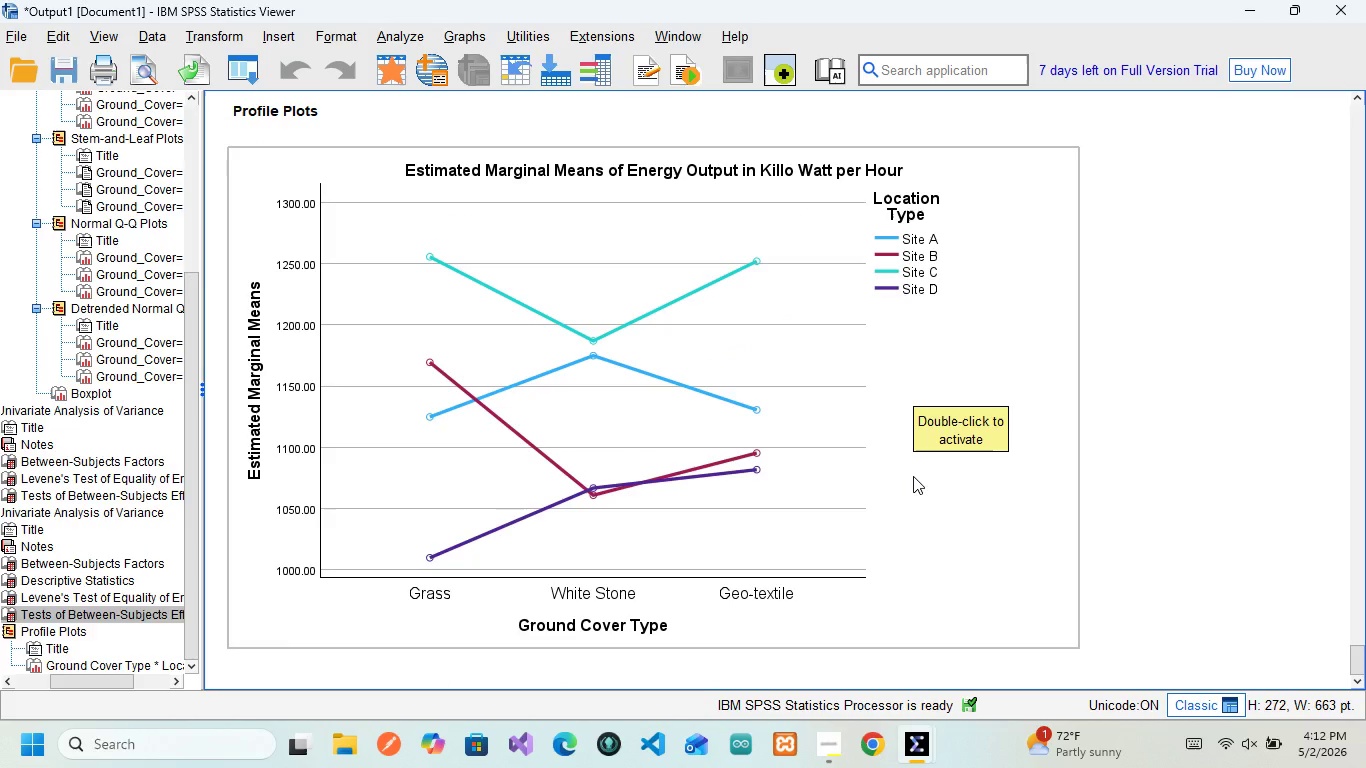 
scroll: coordinate [913, 476], scroll_direction: none, amount: 0.0
 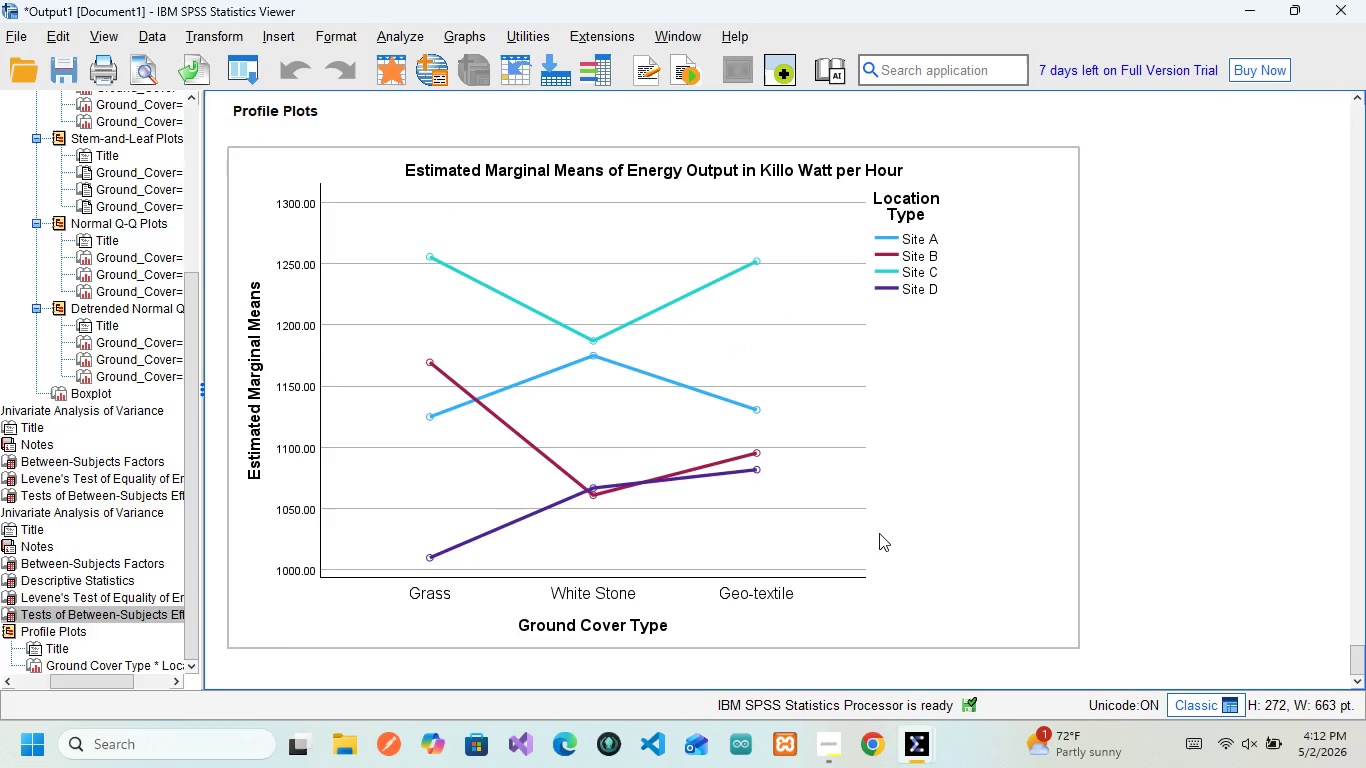 
wait(6.16)
 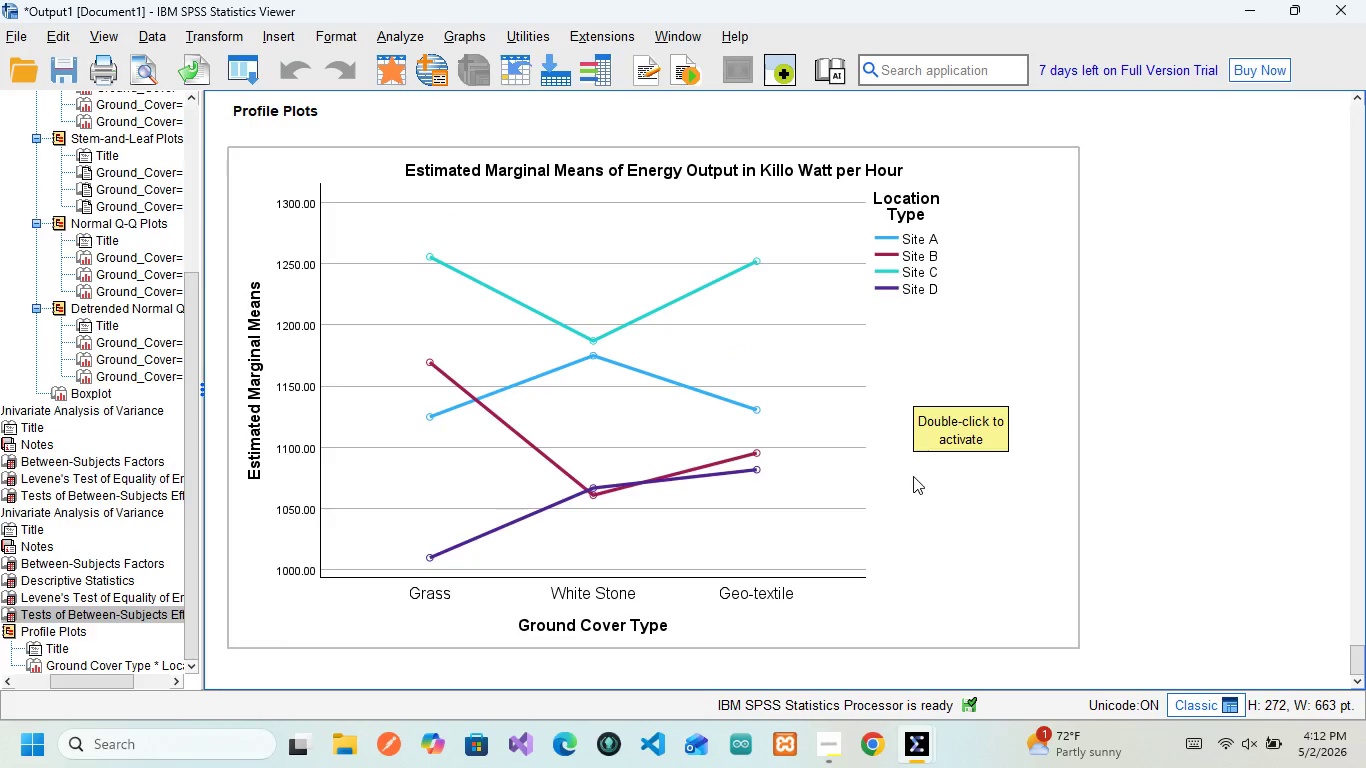 
key(Alt+Tab)
 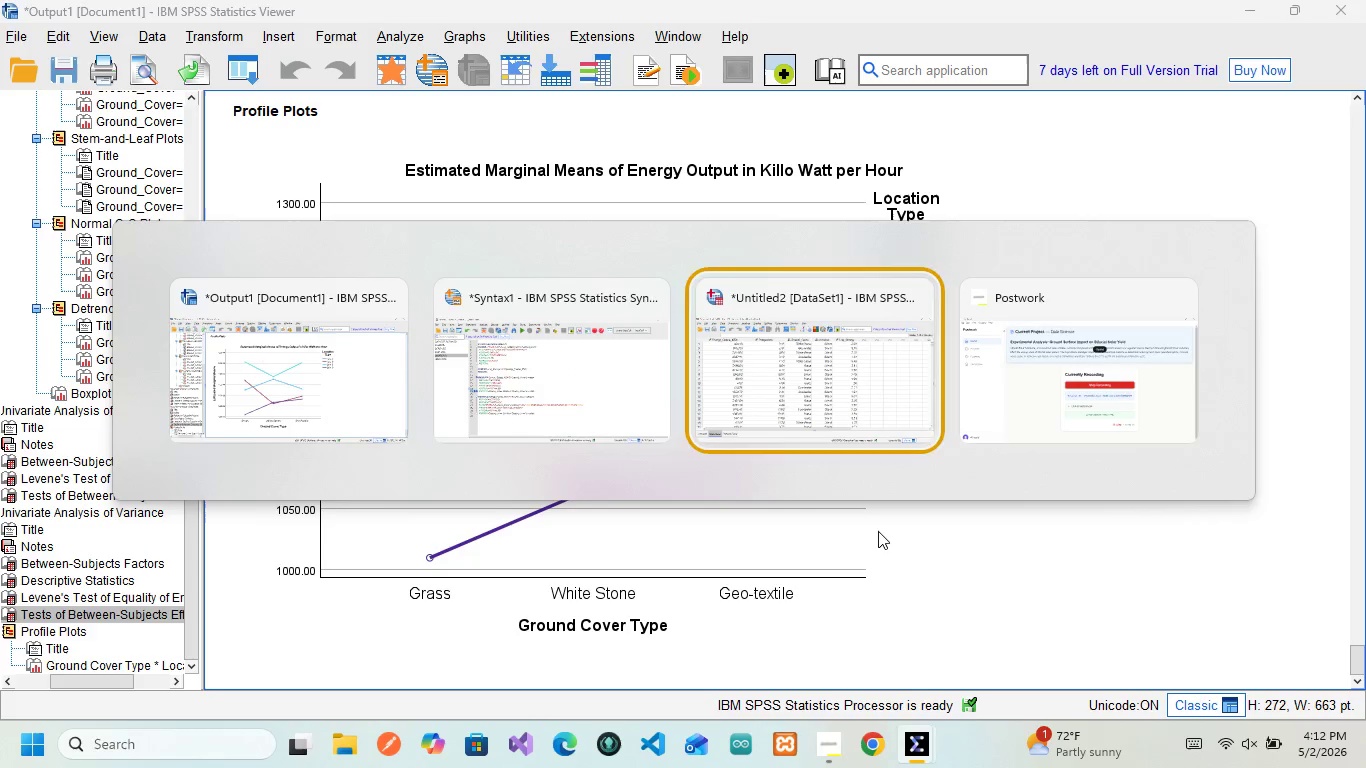 
key(Alt+Tab)
 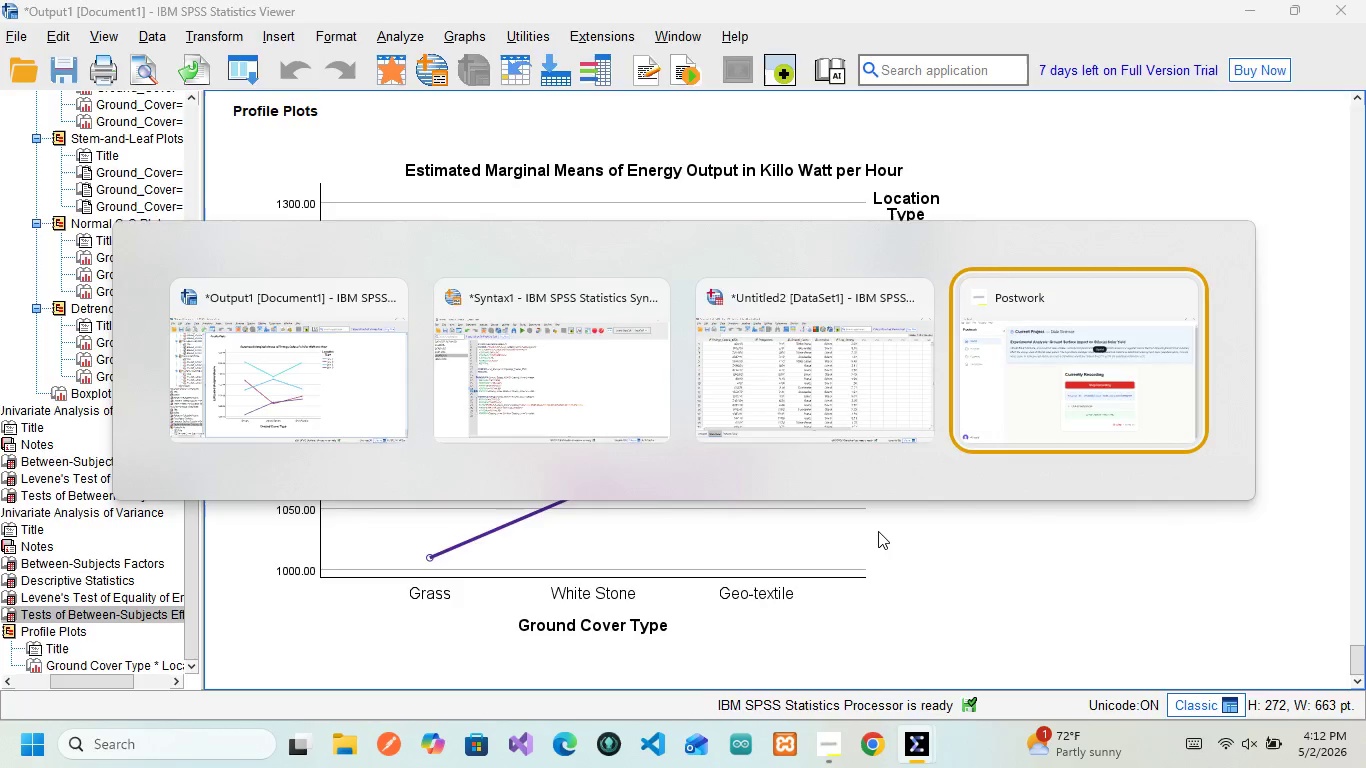 
key(Alt+Tab)